 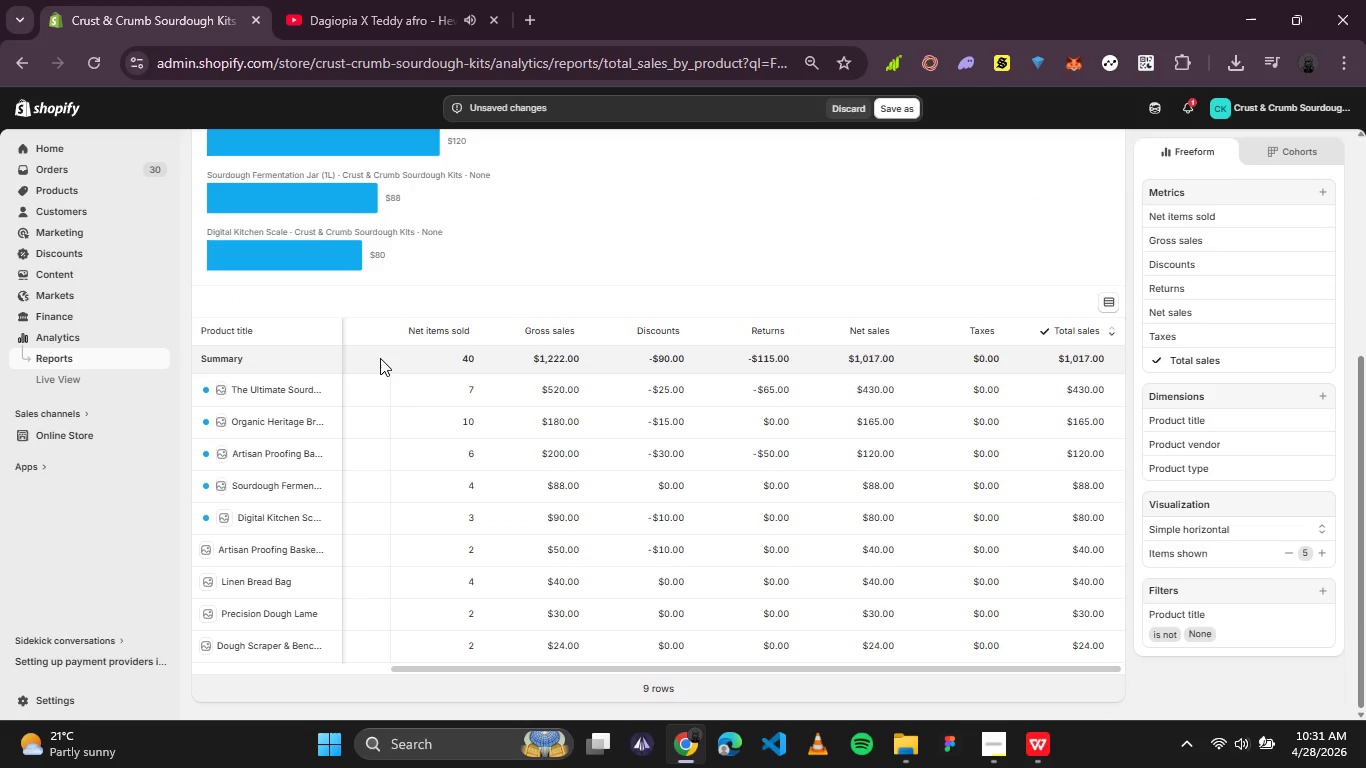 
scroll: coordinate [380, 358], scroll_direction: down, amount: 1.0
 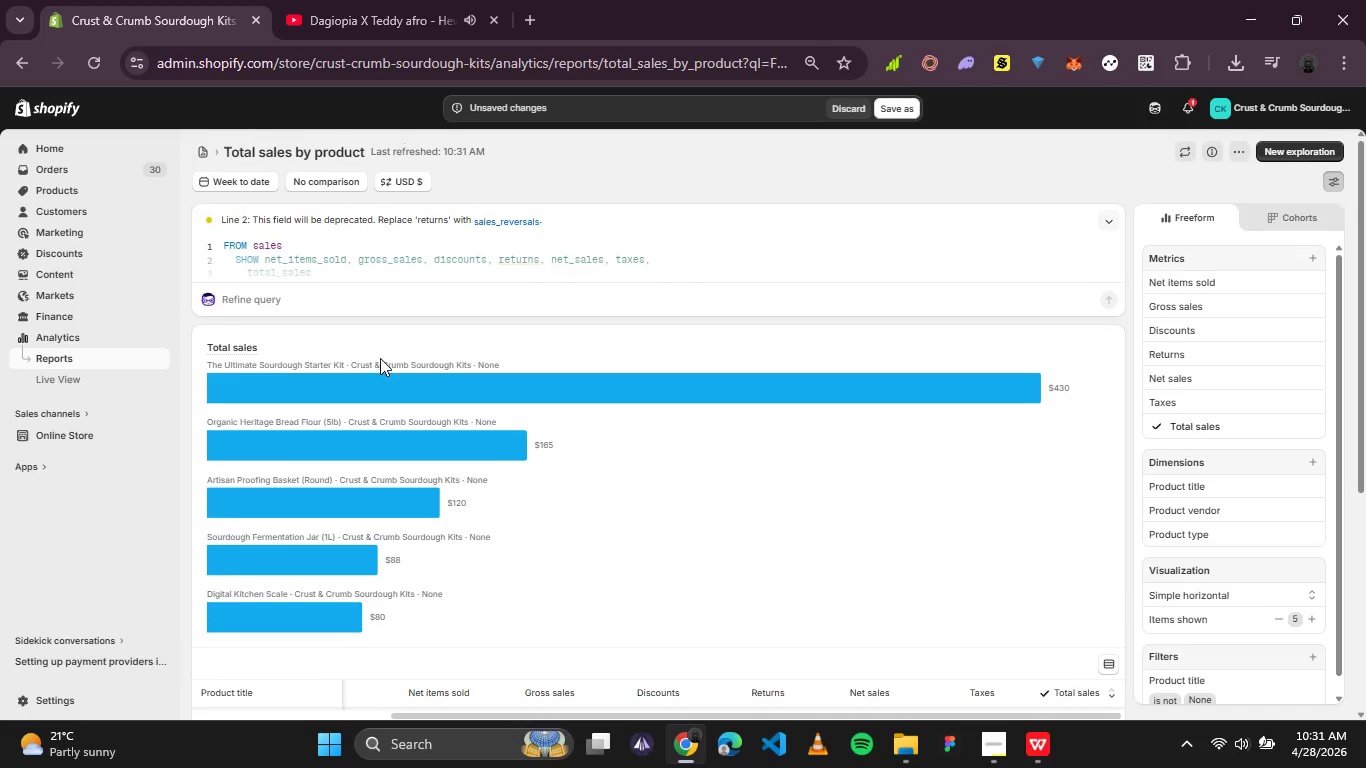 
scroll: coordinate [380, 358], scroll_direction: up, amount: 5.0
 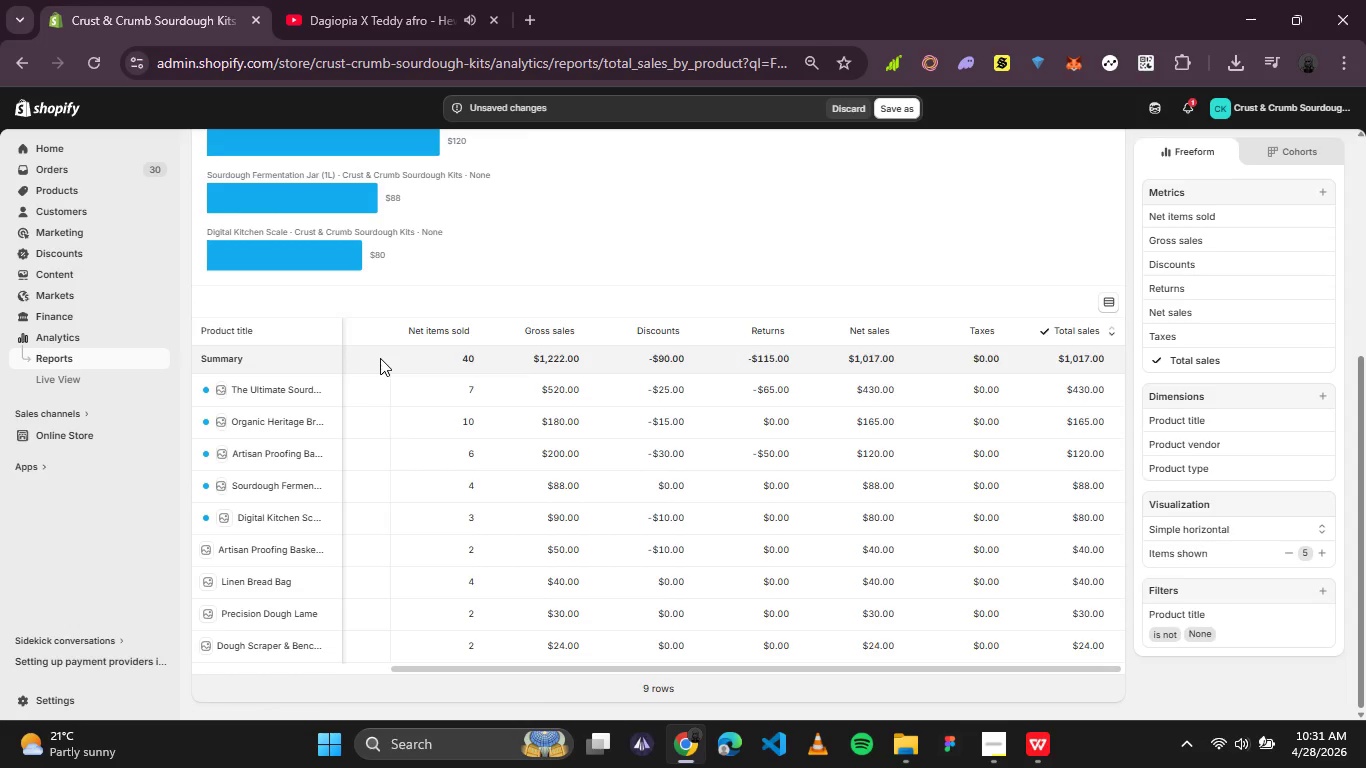 
scroll: coordinate [380, 358], scroll_direction: down, amount: 3.0
 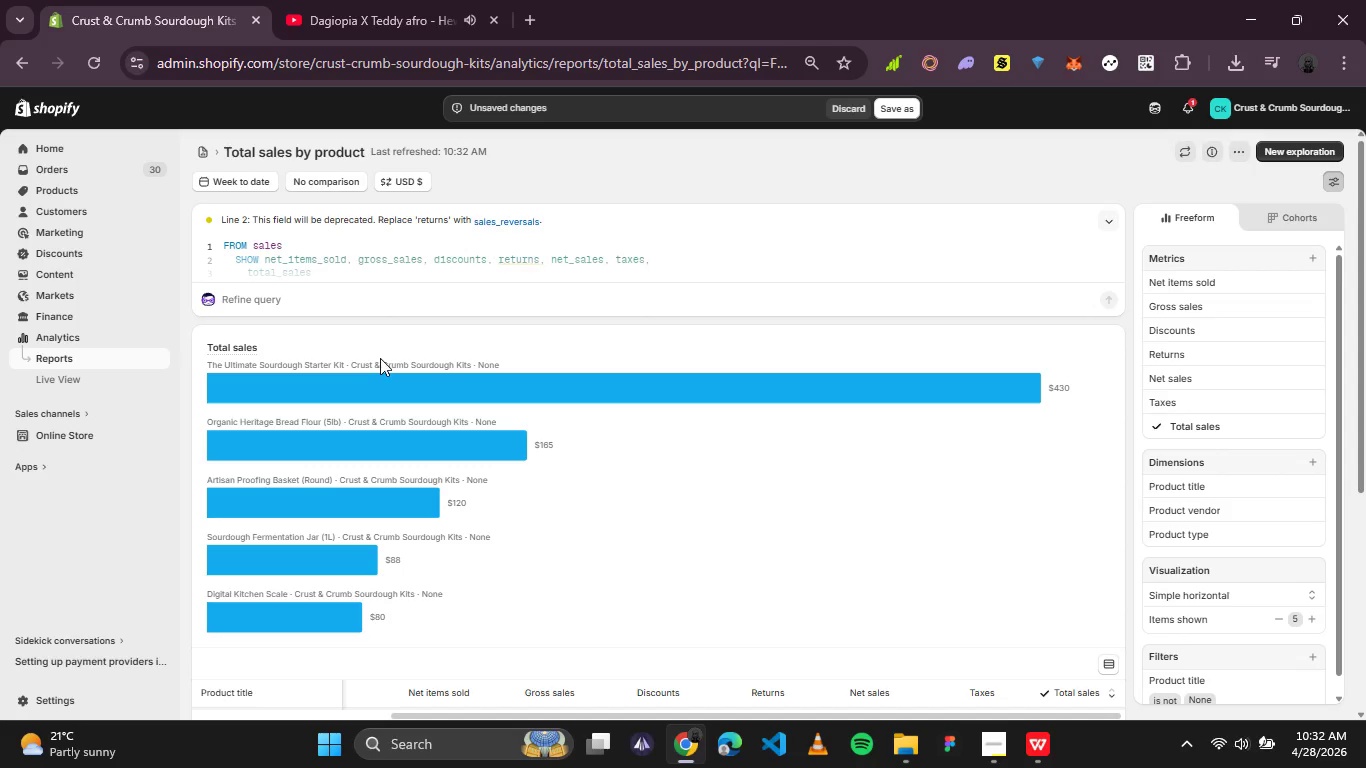 
wait(59.24)
 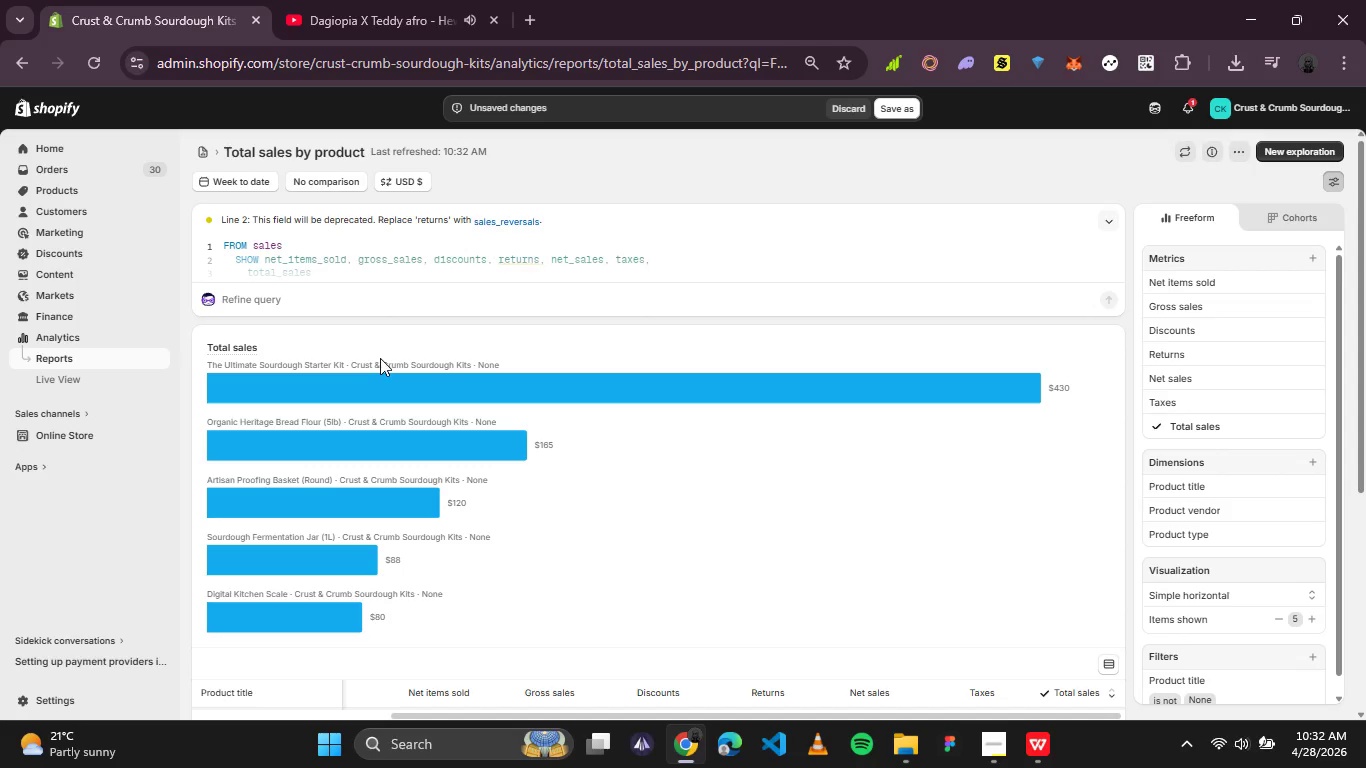 
scroll: coordinate [564, 446], scroll_direction: down, amount: 1.0
 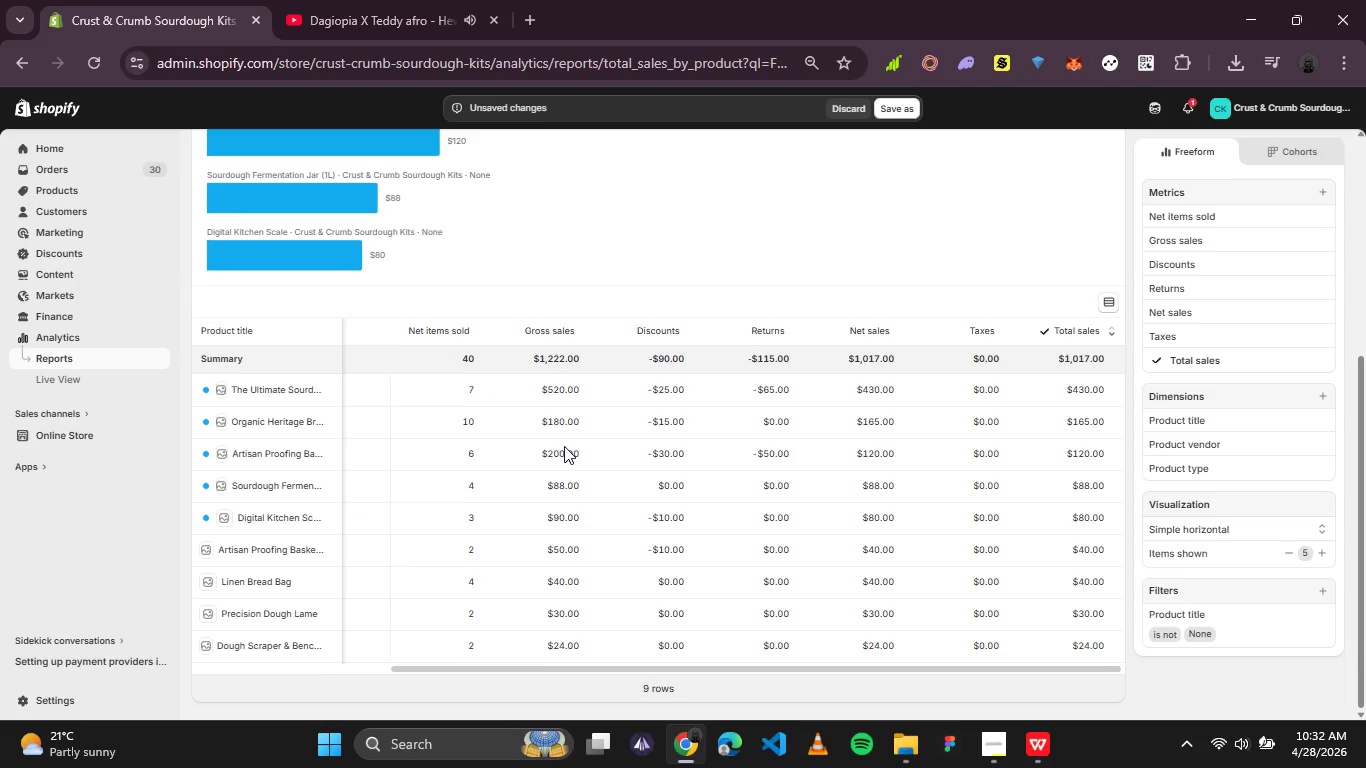 
scroll: coordinate [564, 446], scroll_direction: none, amount: 0.0
 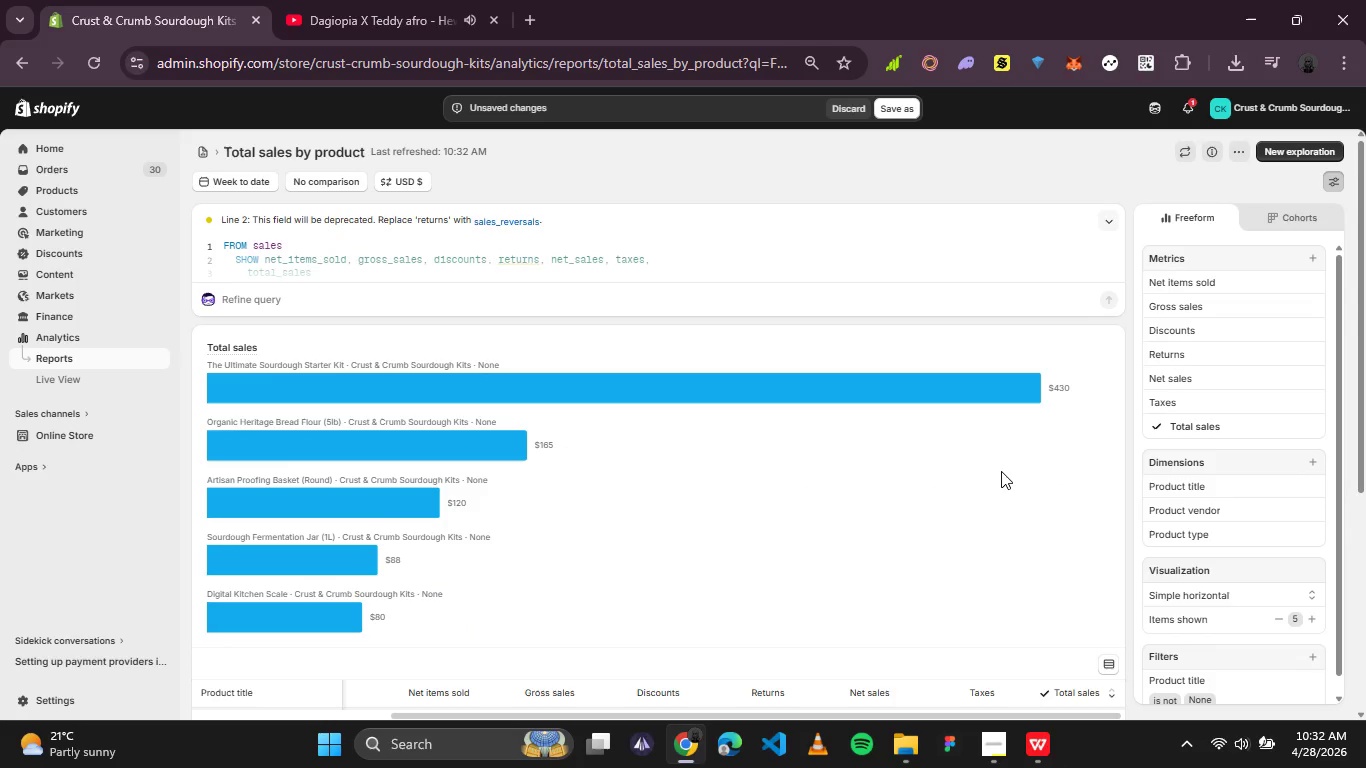 
left_click([1001, 471])
 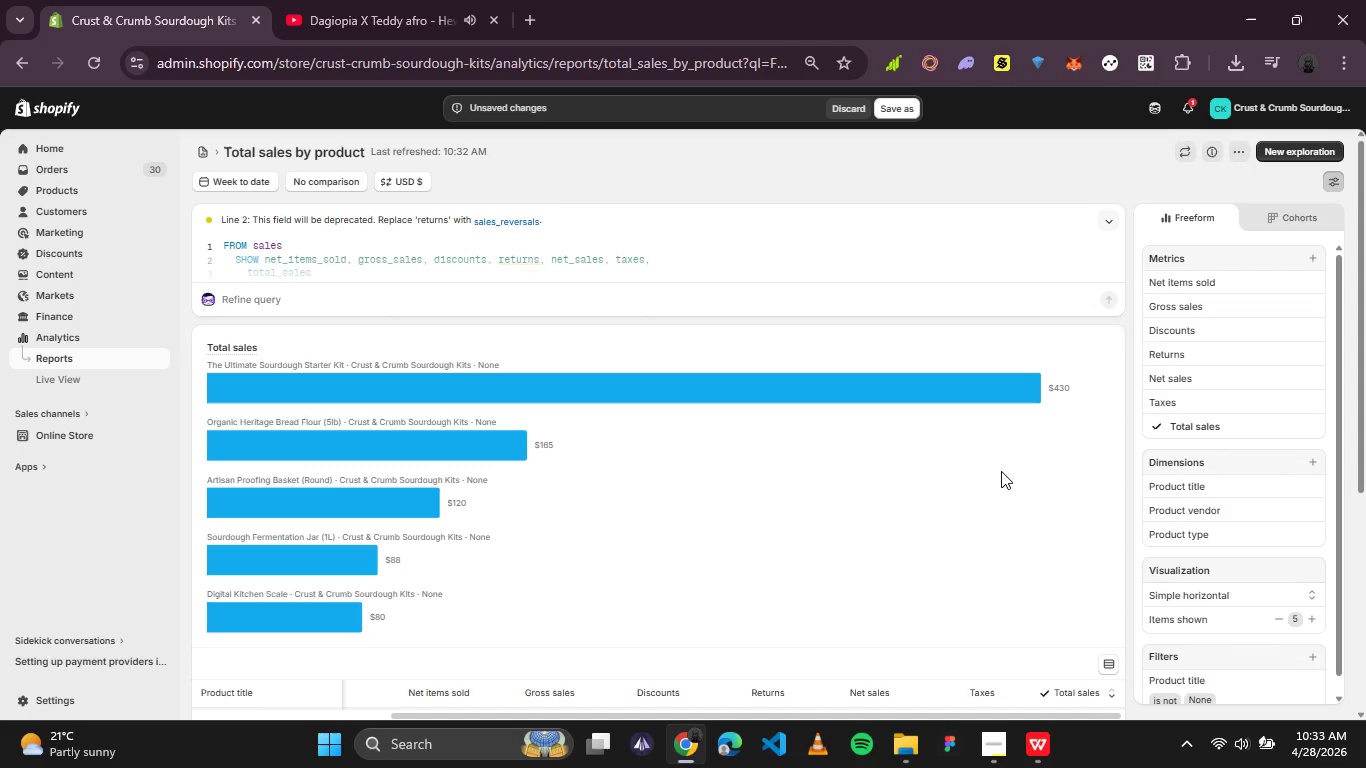 
wait(9.94)
 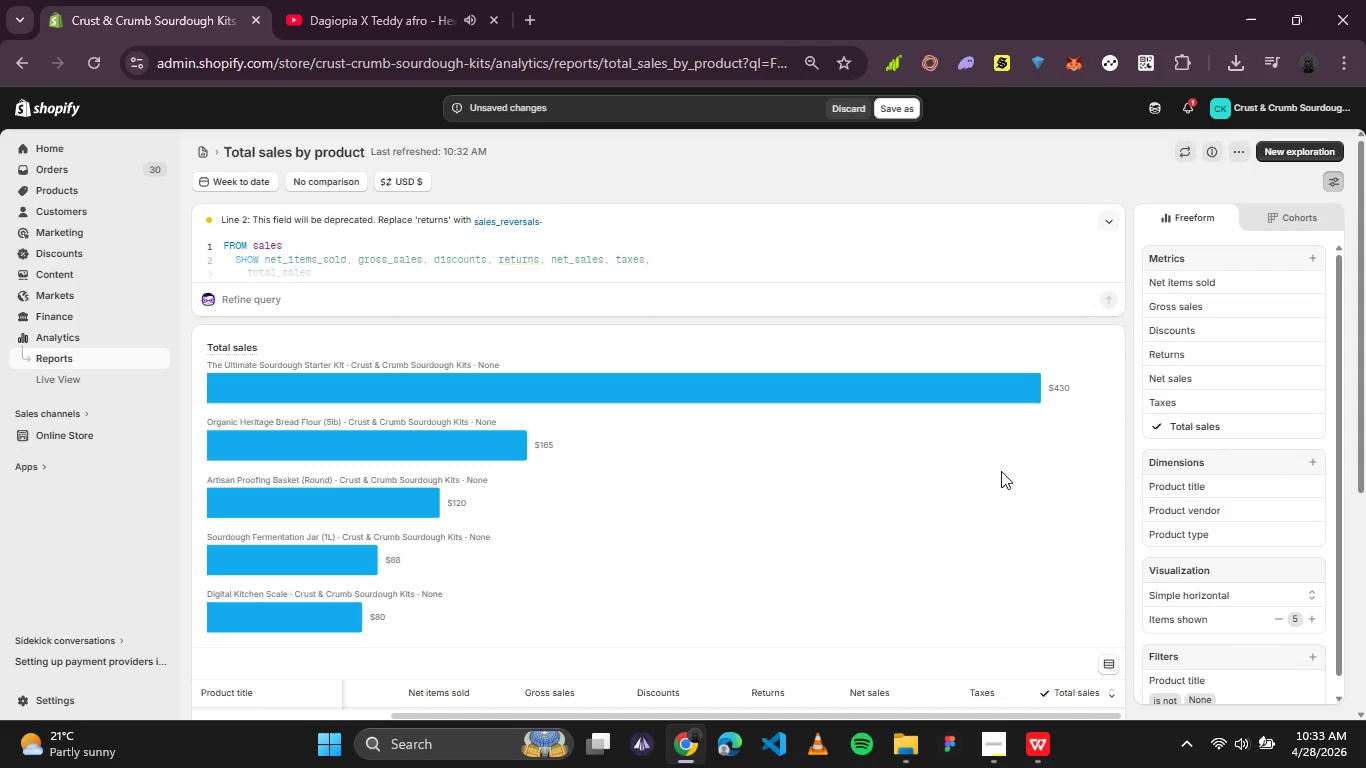 
left_click([230, 176])
 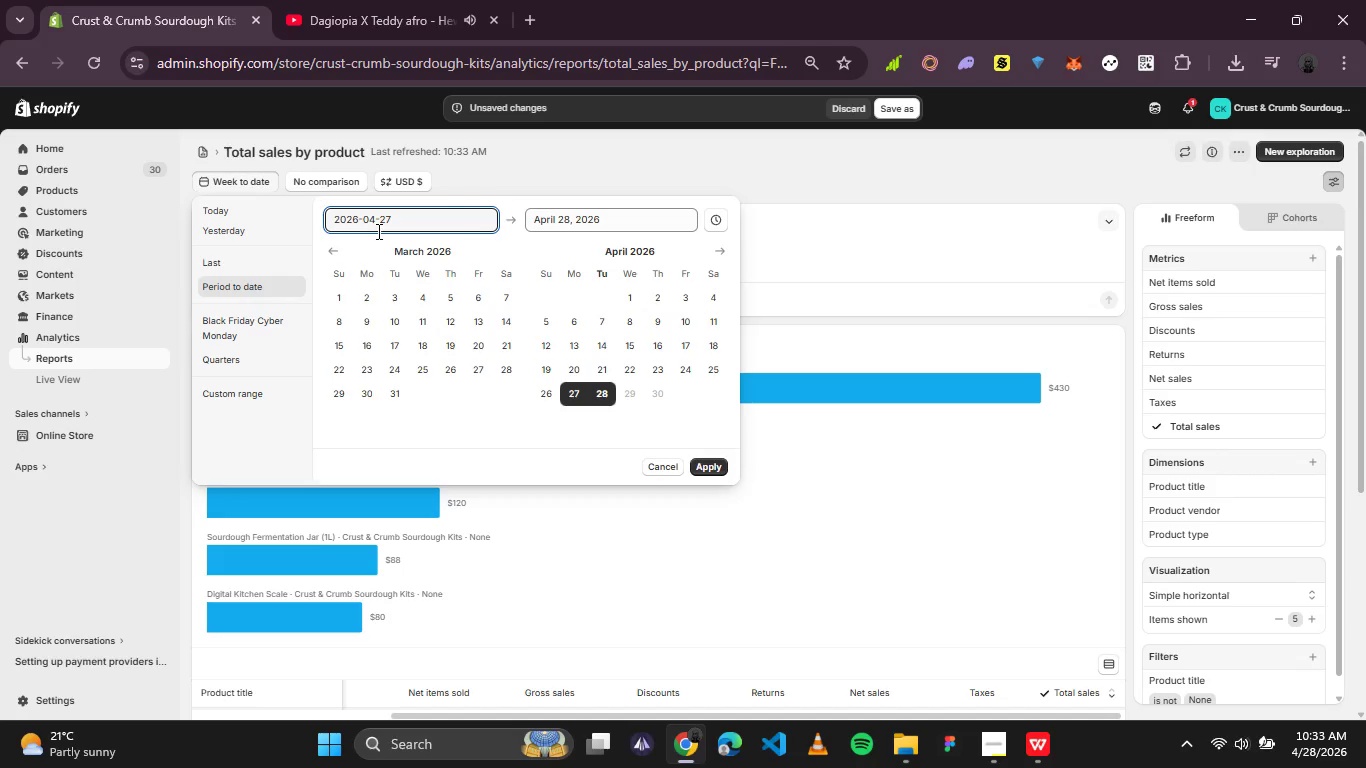 
wait(14.62)
 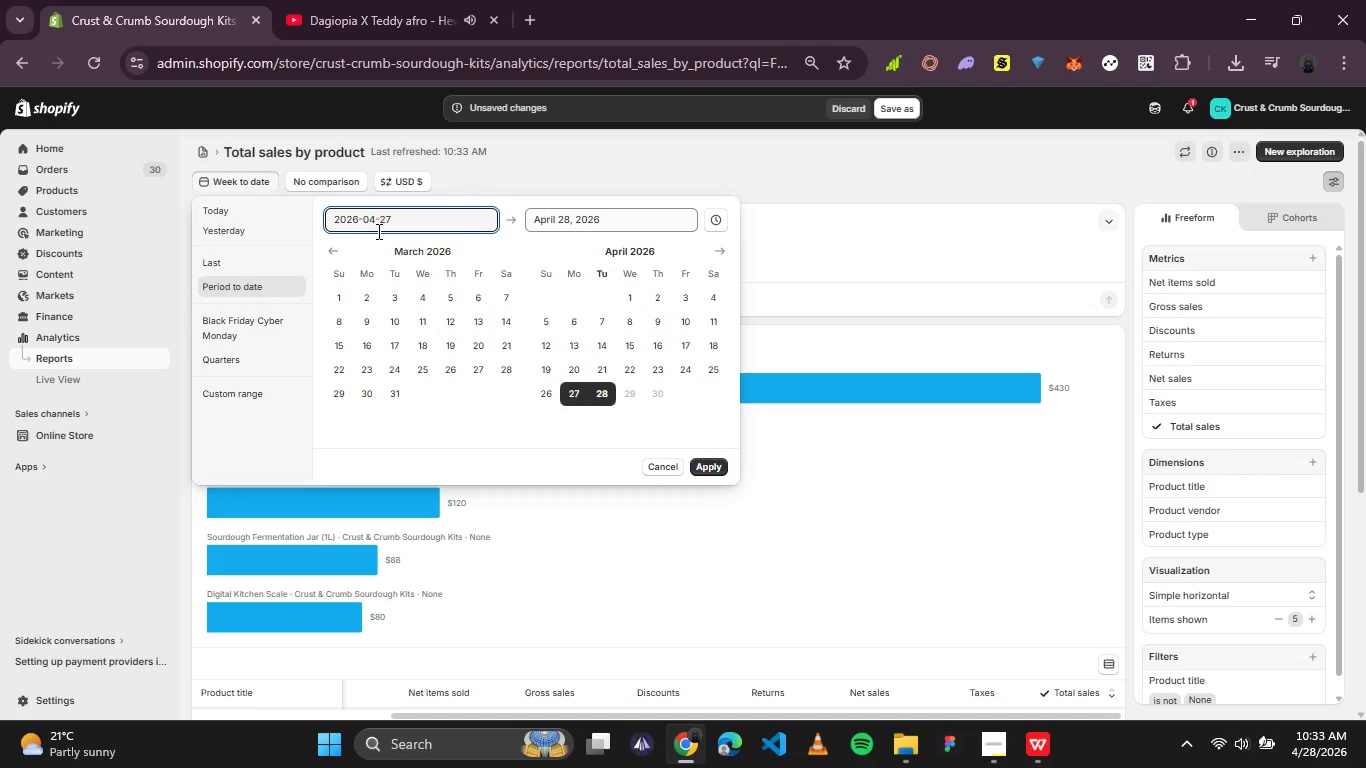 
left_click([495, 246])
 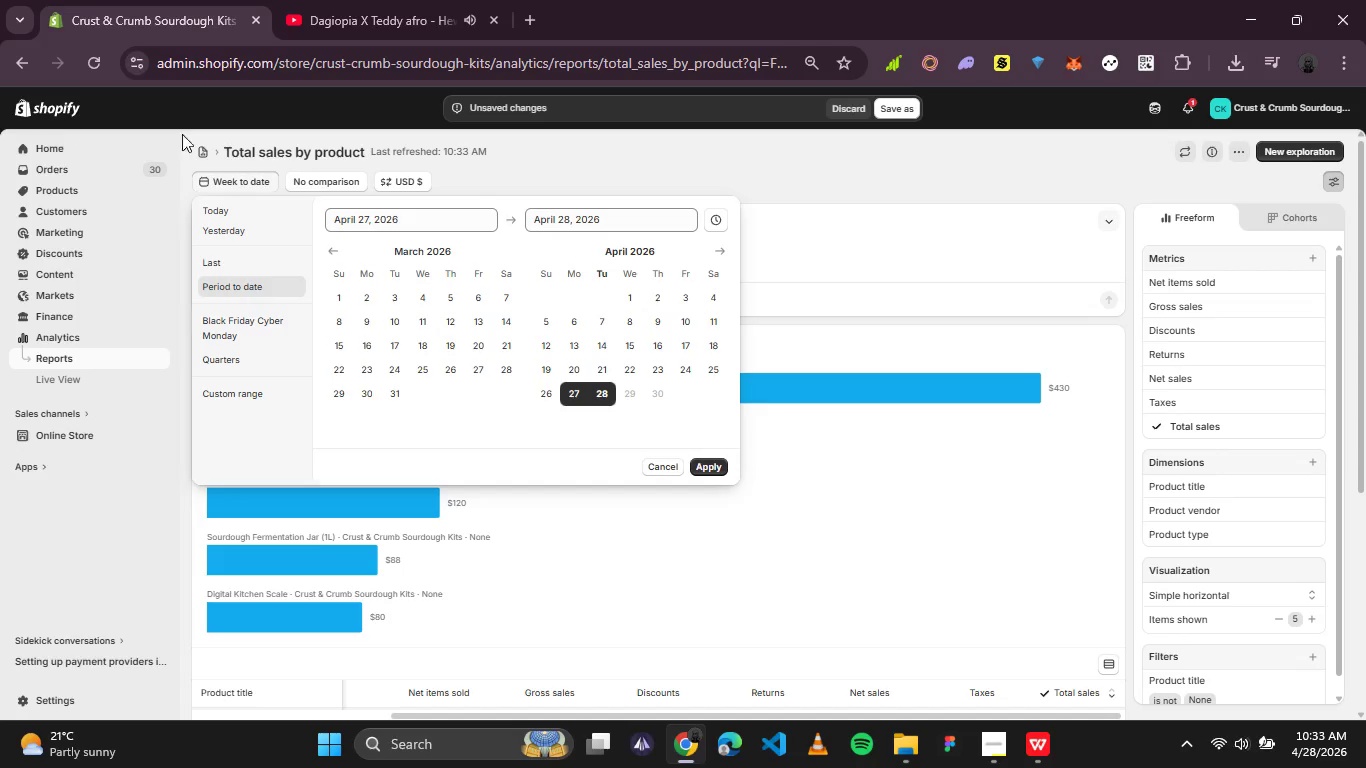 
wait(7.33)
 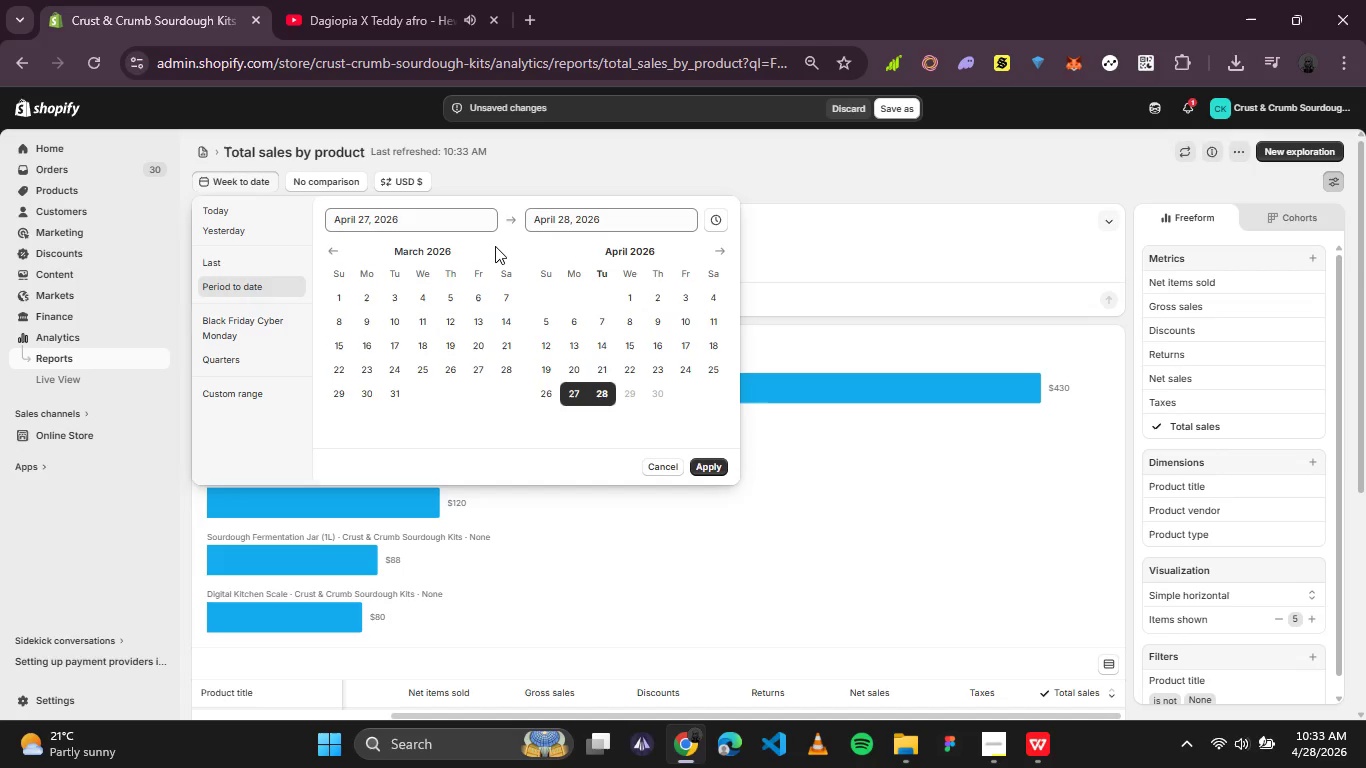 
left_click([244, 258])
 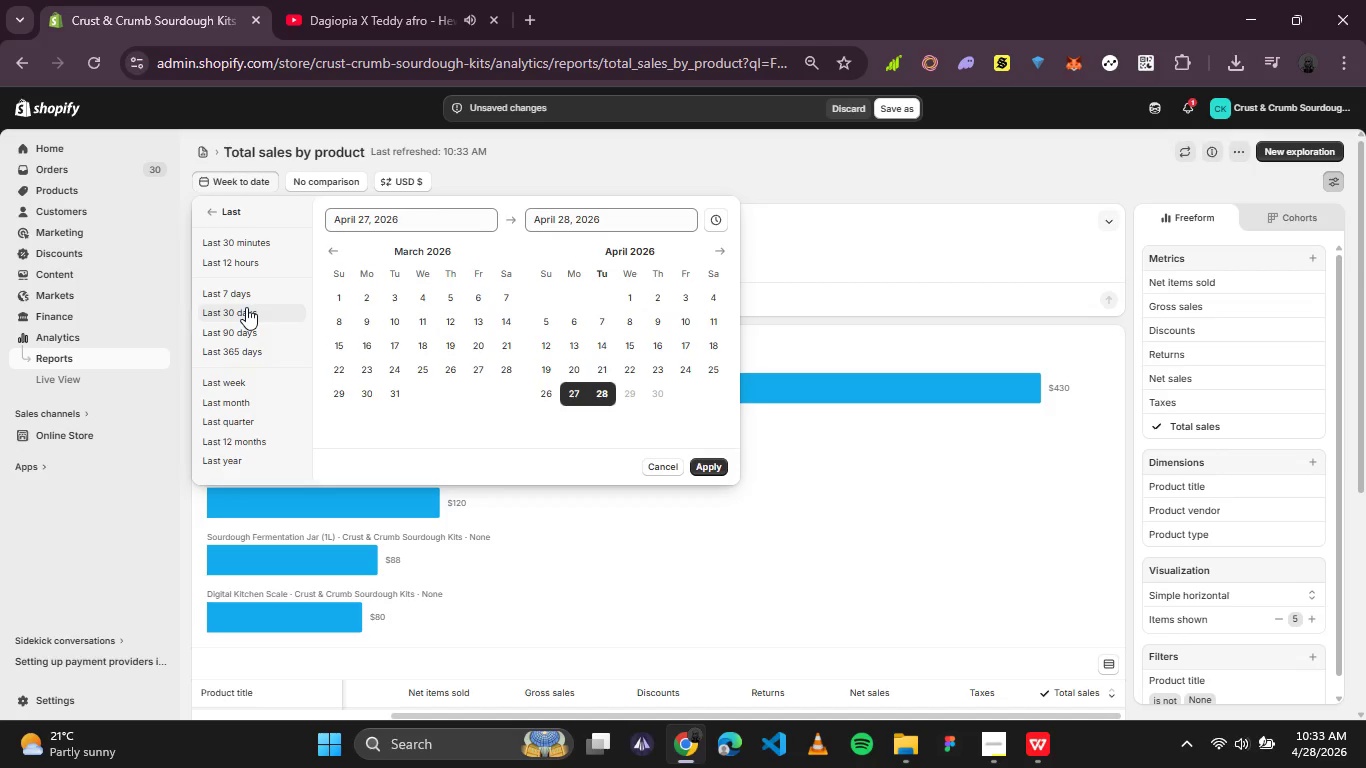 
left_click([250, 293])
 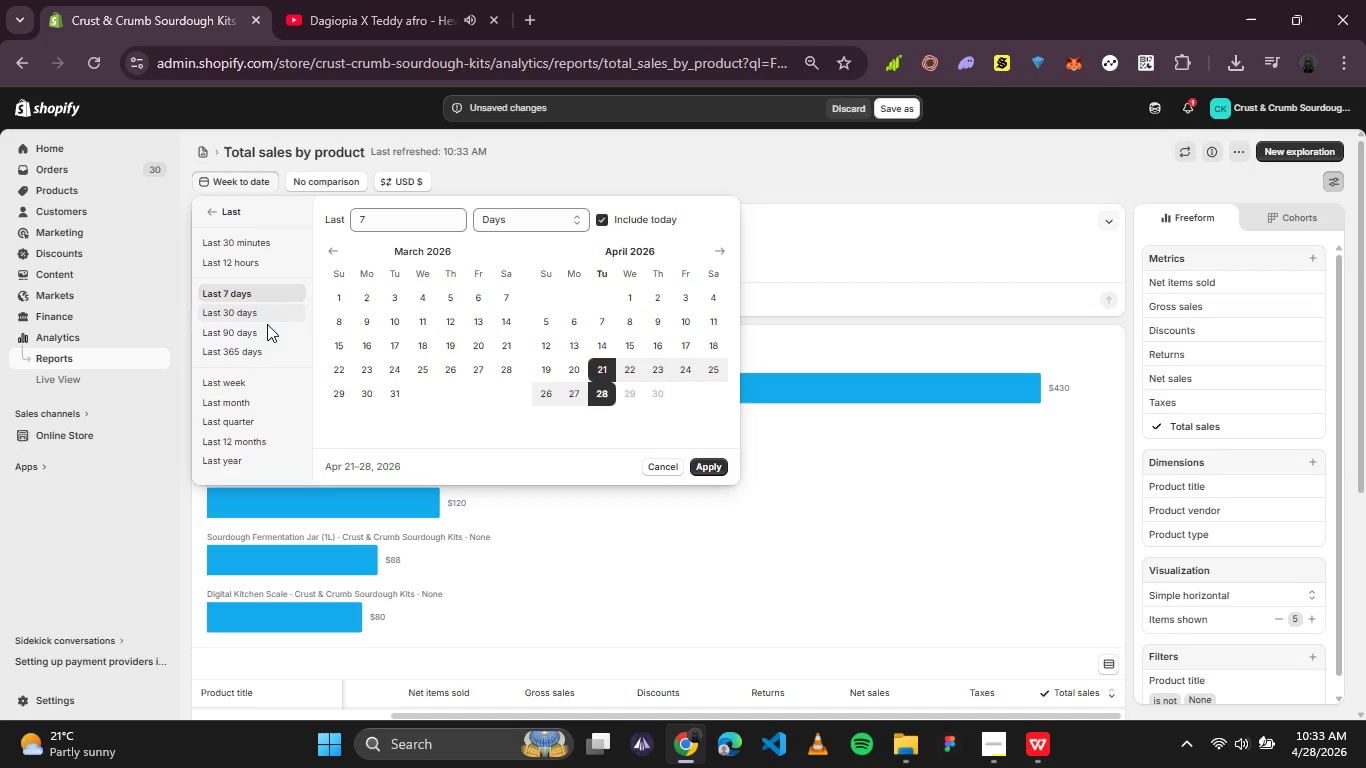 
scroll: coordinate [275, 364], scroll_direction: none, amount: 0.0
 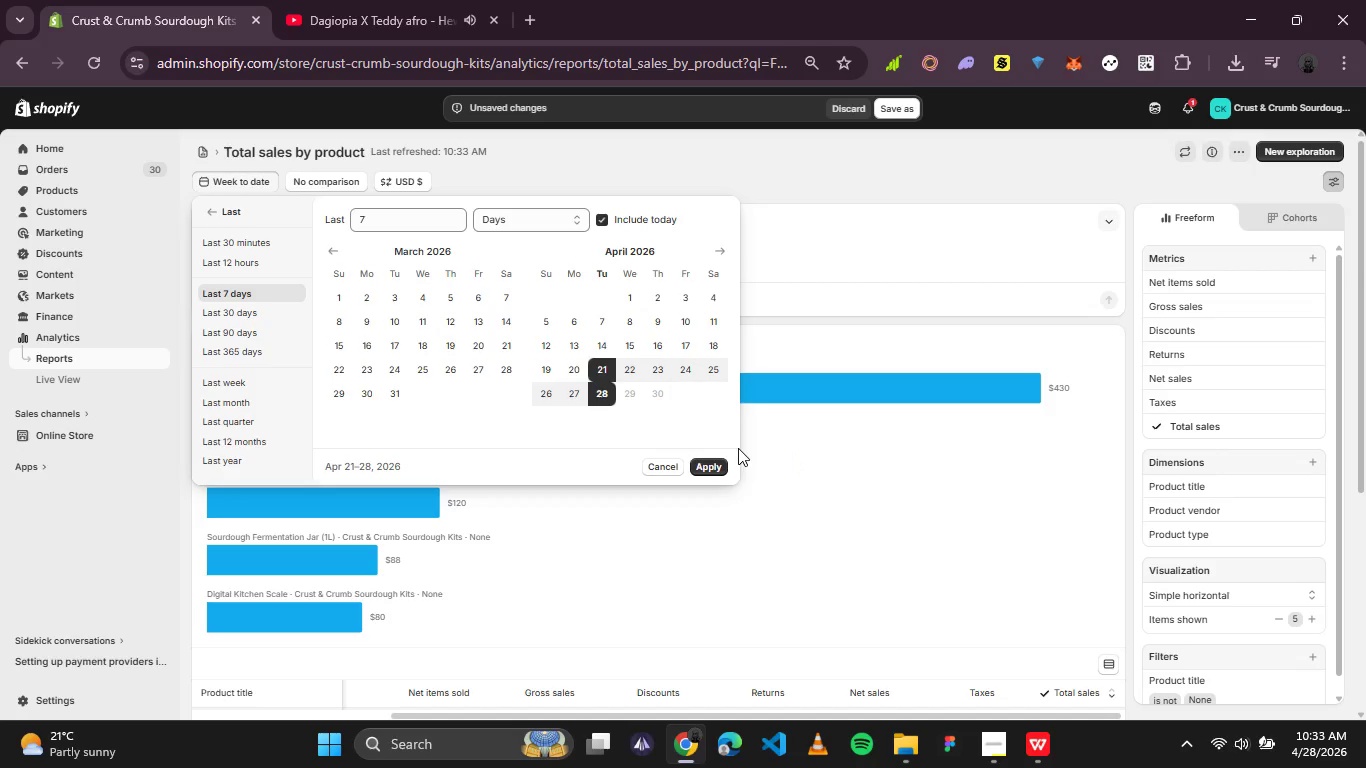 
left_click([707, 459])
 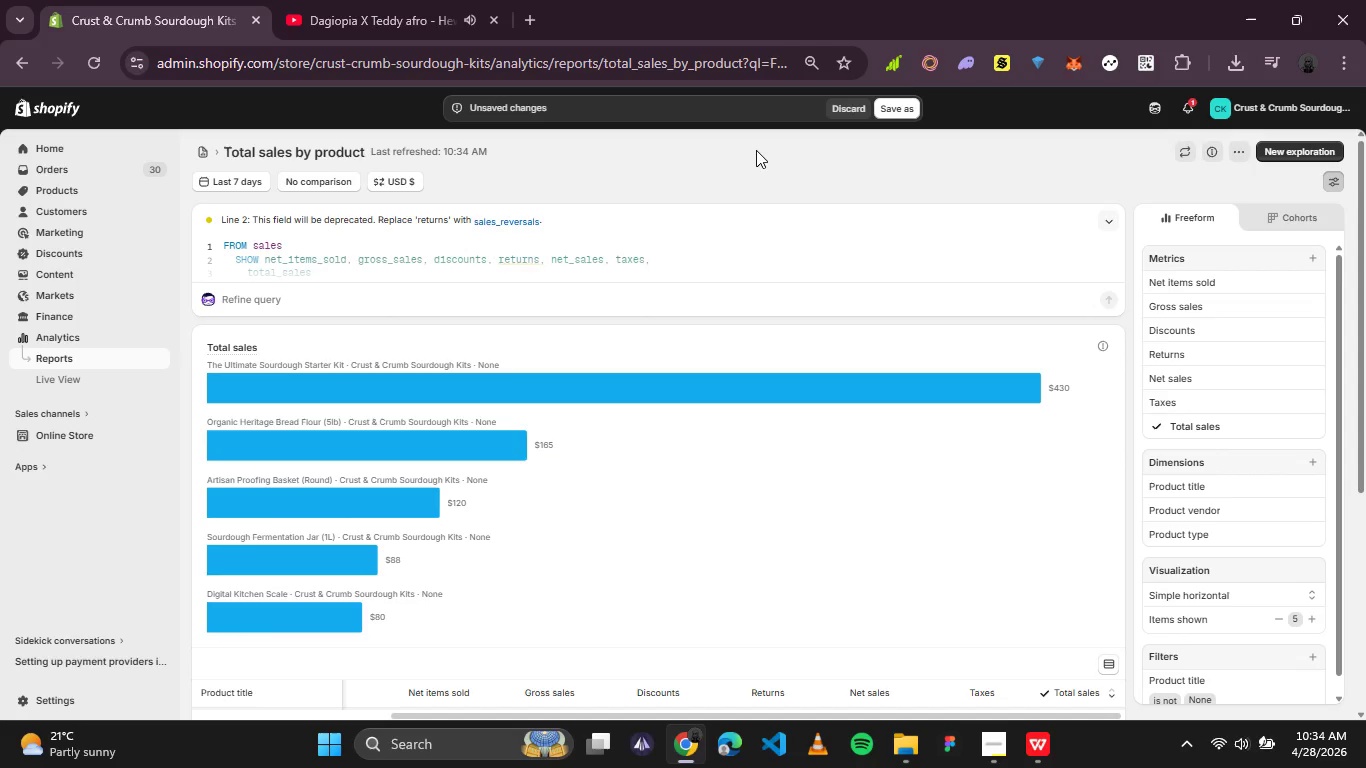 
wait(50.52)
 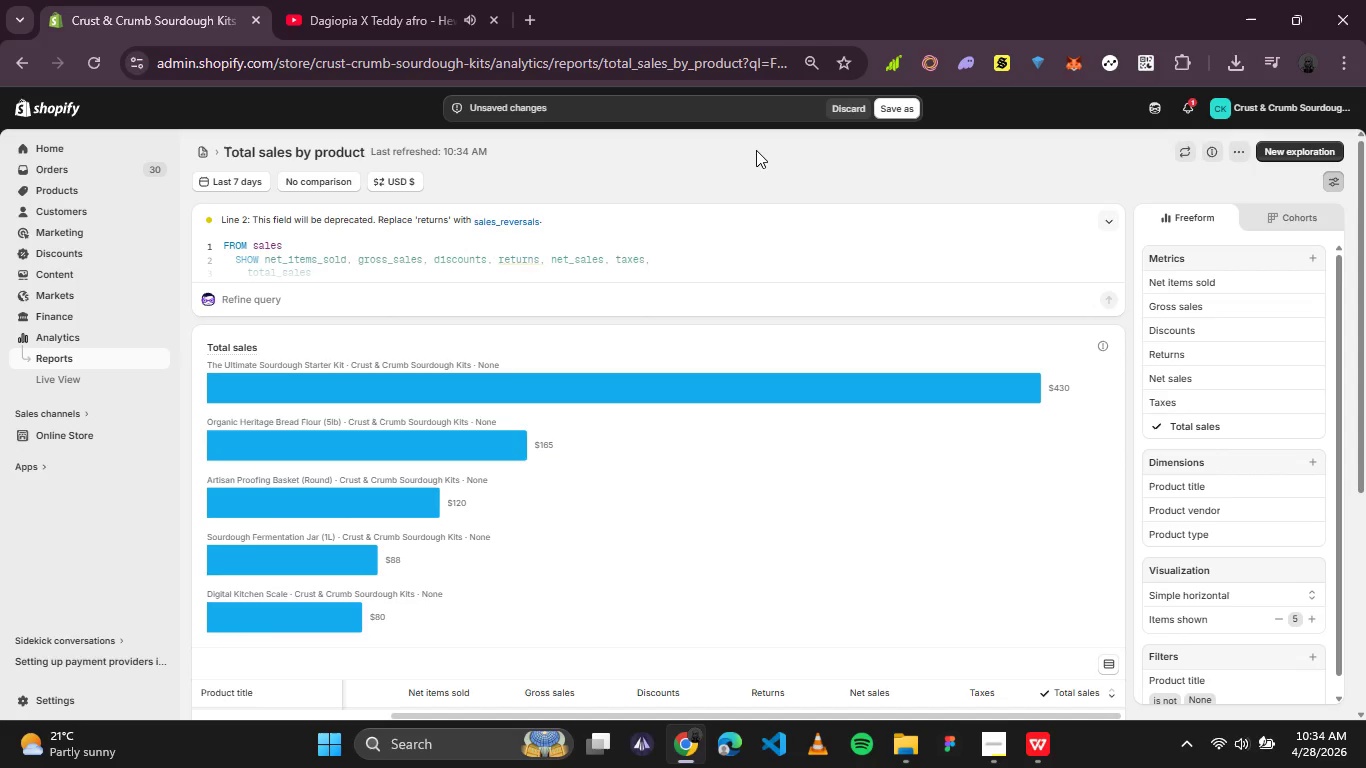 
key(PrintScreen)
 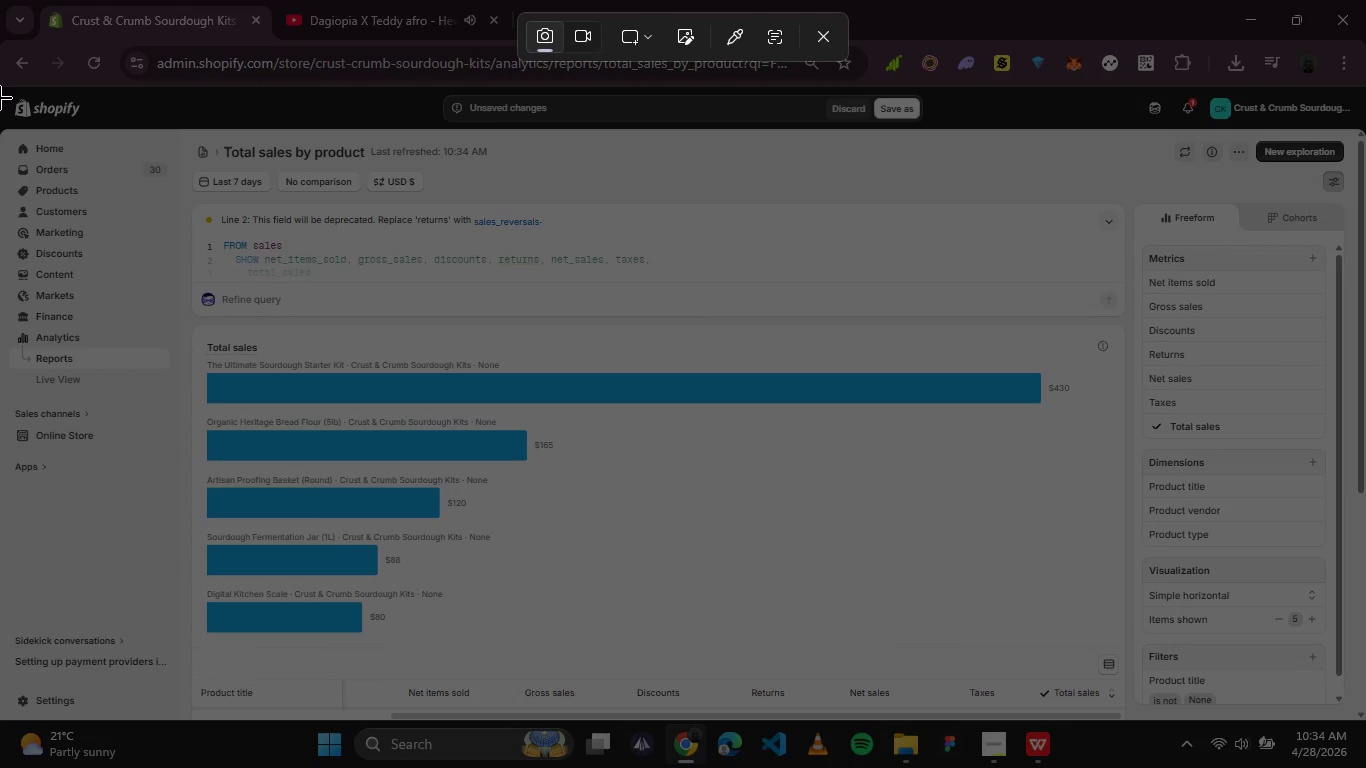 
left_click_drag(start_coordinate=[0, 87], to_coordinate=[1352, 722])
 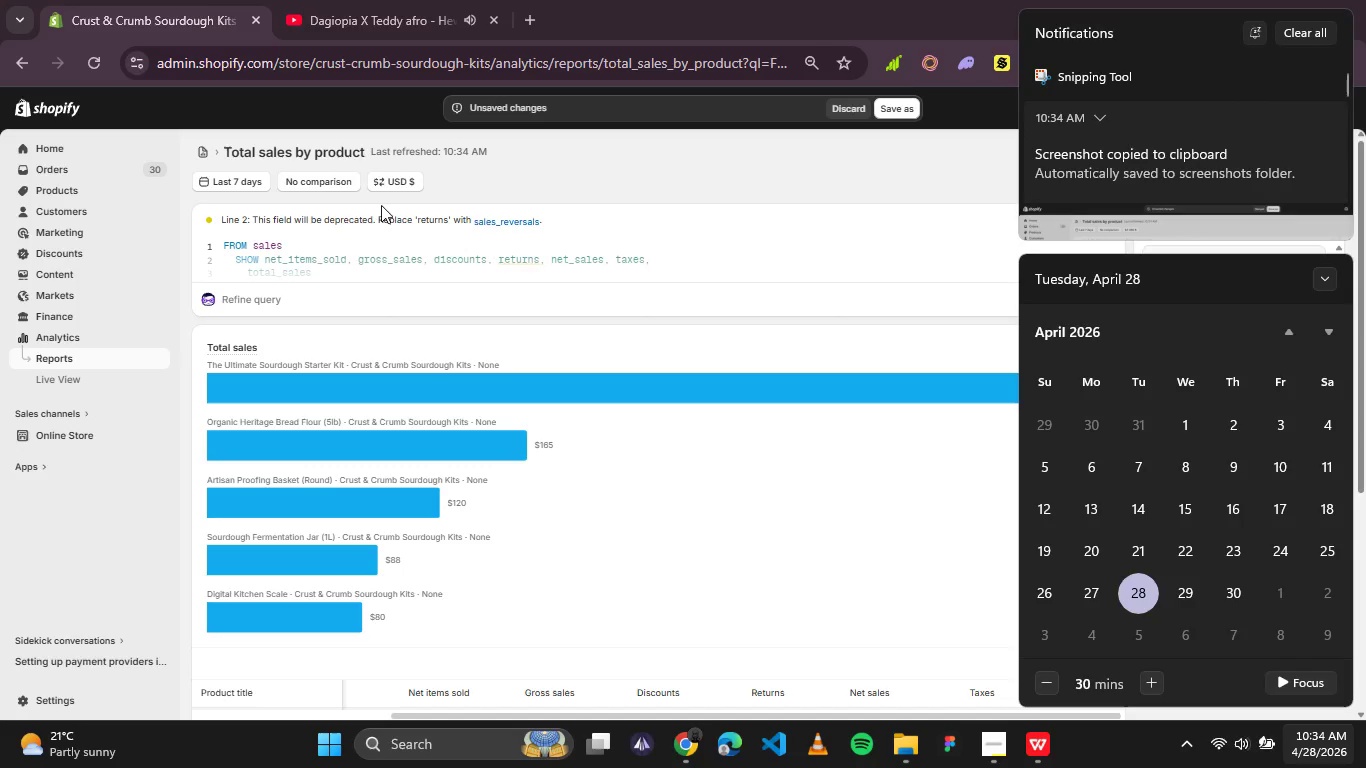 
left_click([823, 170])
 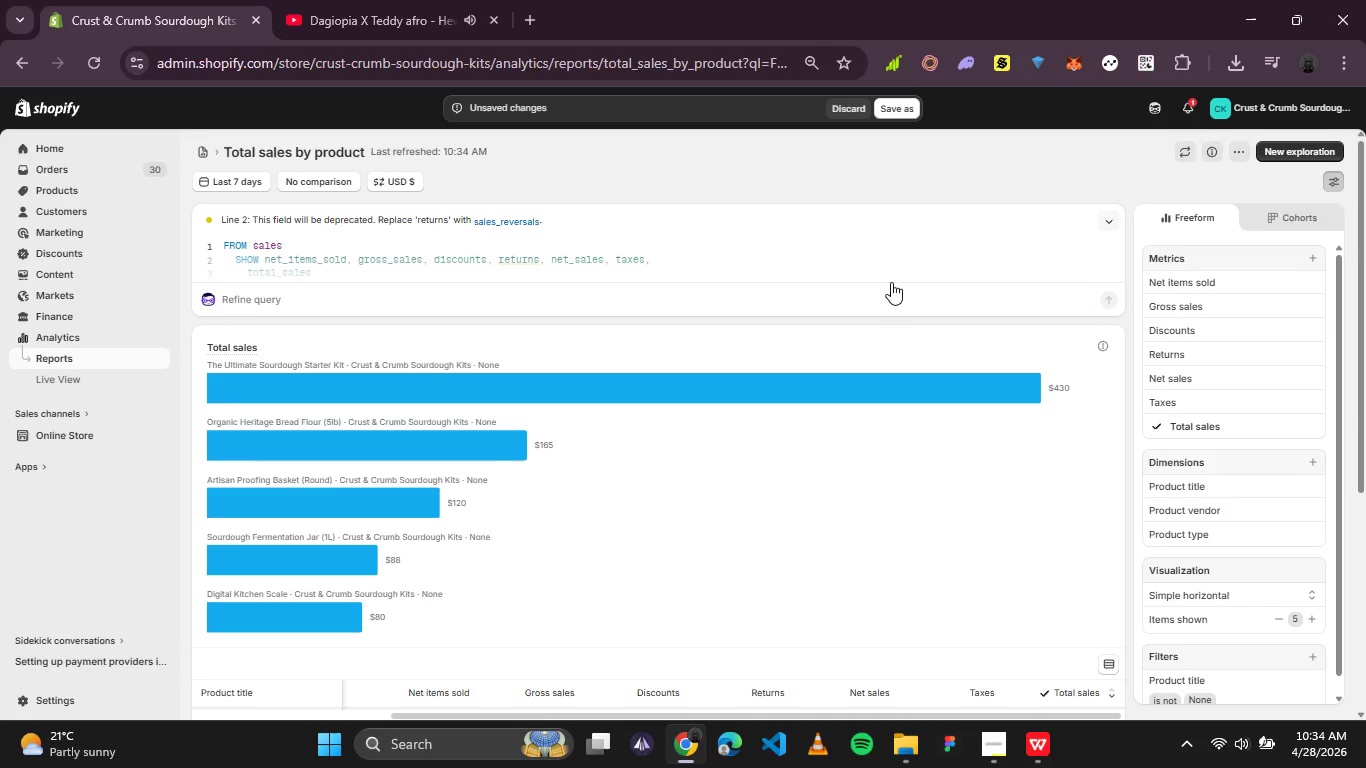 
scroll: coordinate [889, 325], scroll_direction: down, amount: 6.0
 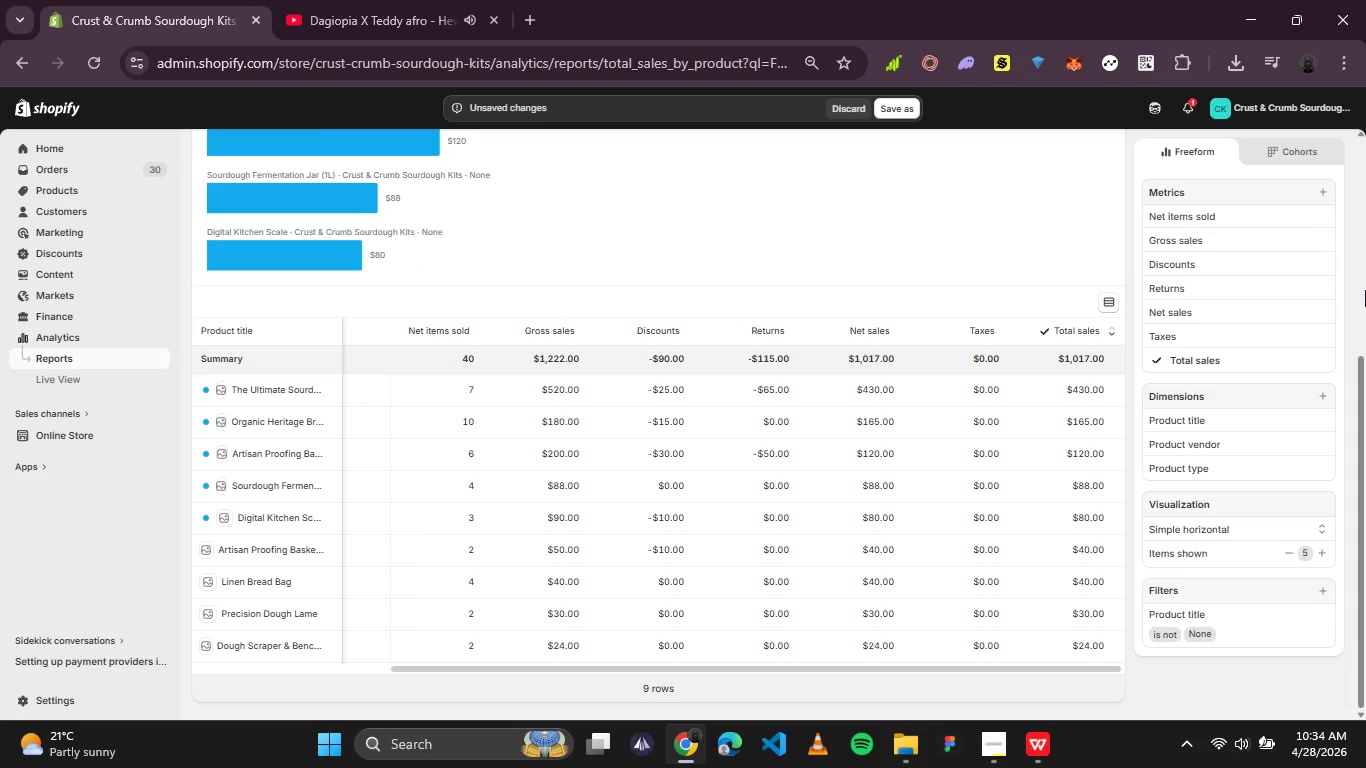 
key(PrintScreen)
 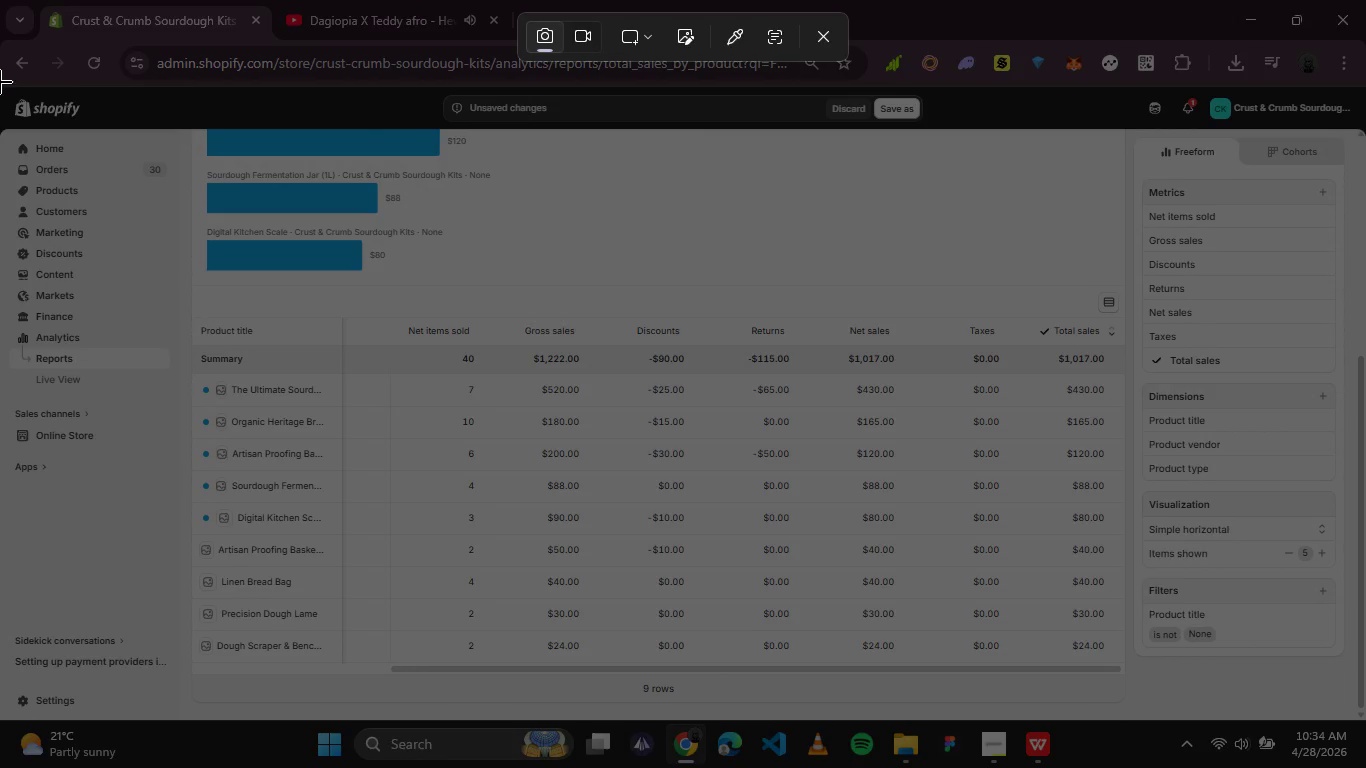 
left_click_drag(start_coordinate=[0, 84], to_coordinate=[1365, 714])
 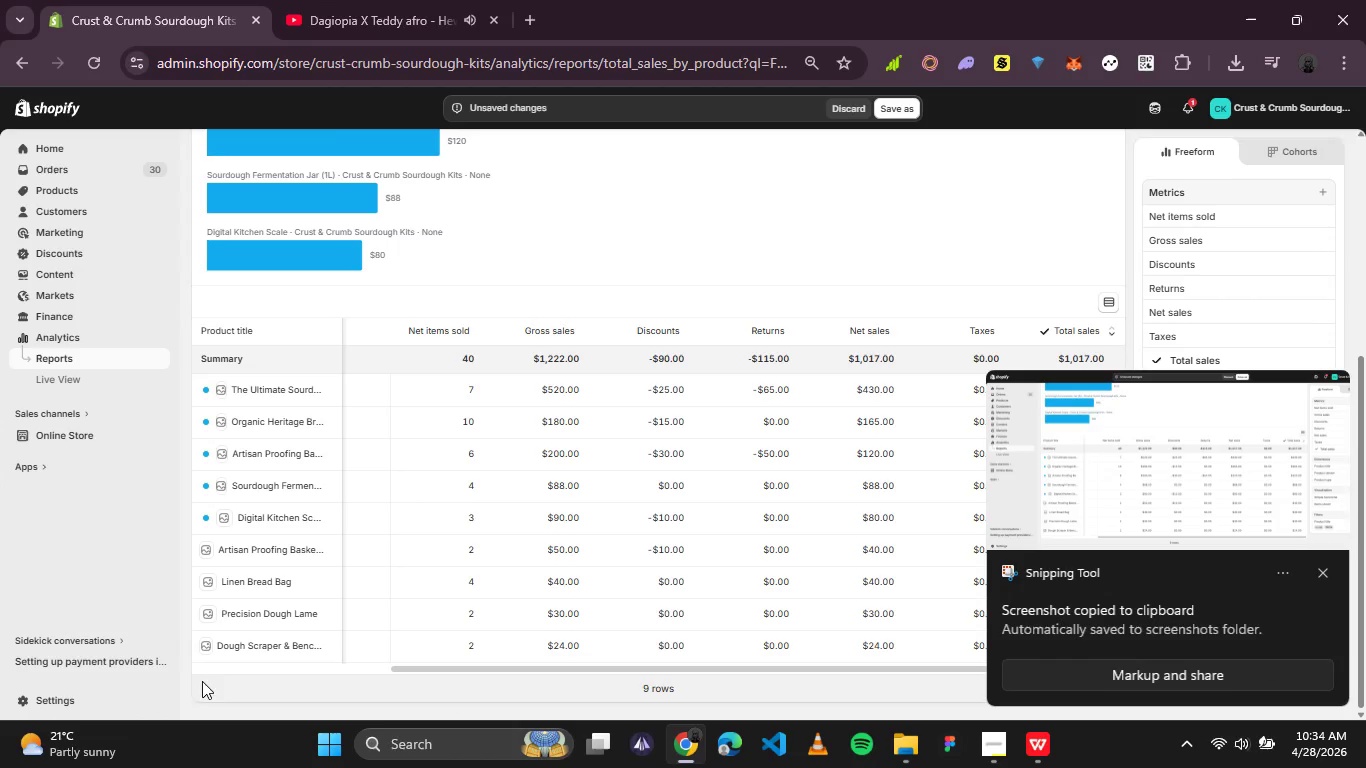 
left_click([405, 734])
 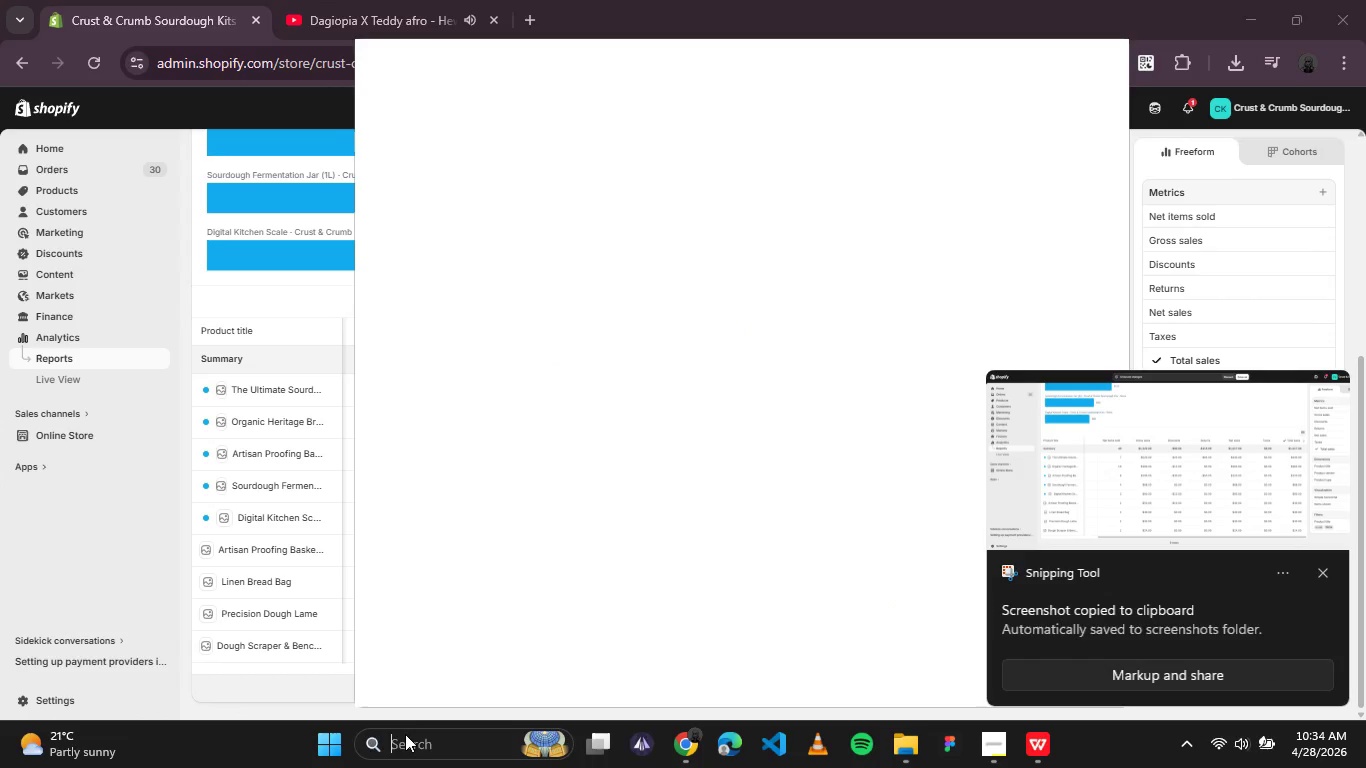 
type(sett)
 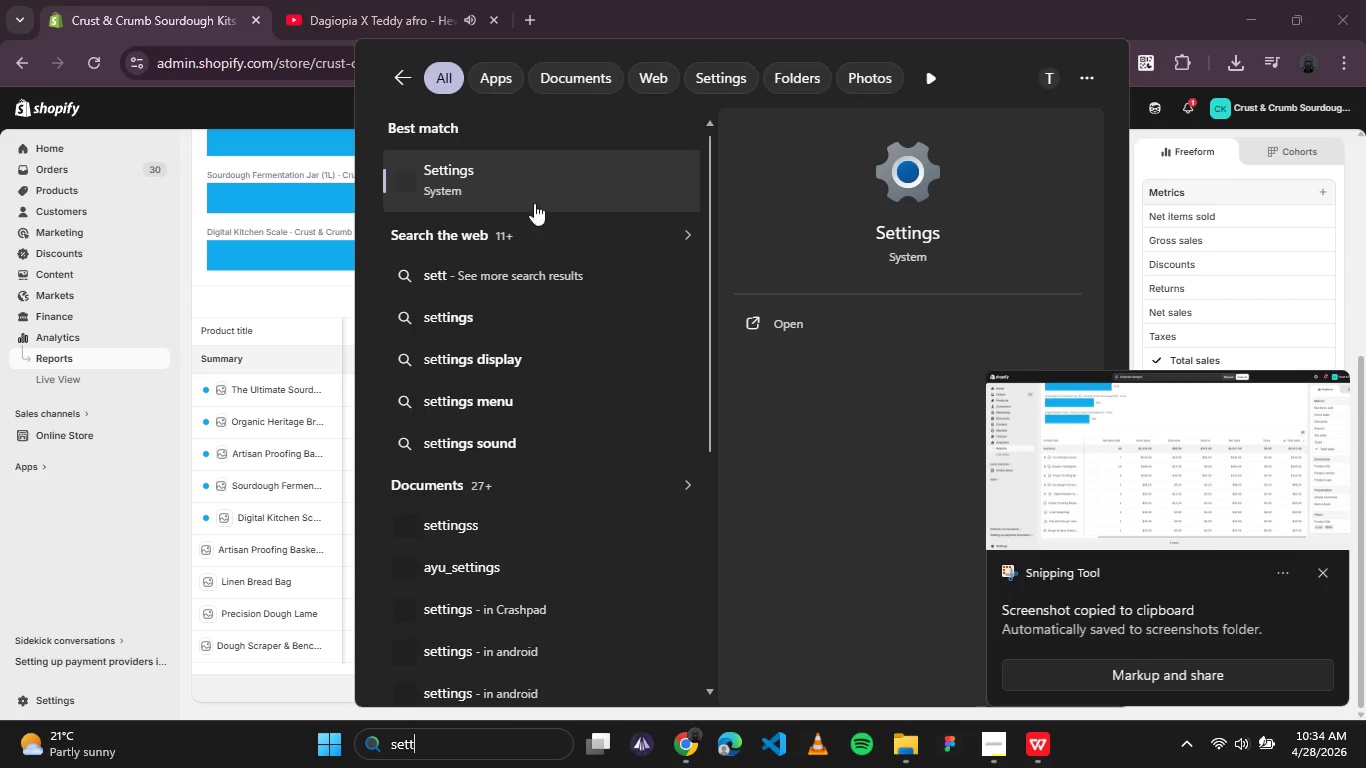 
left_click([517, 211])
 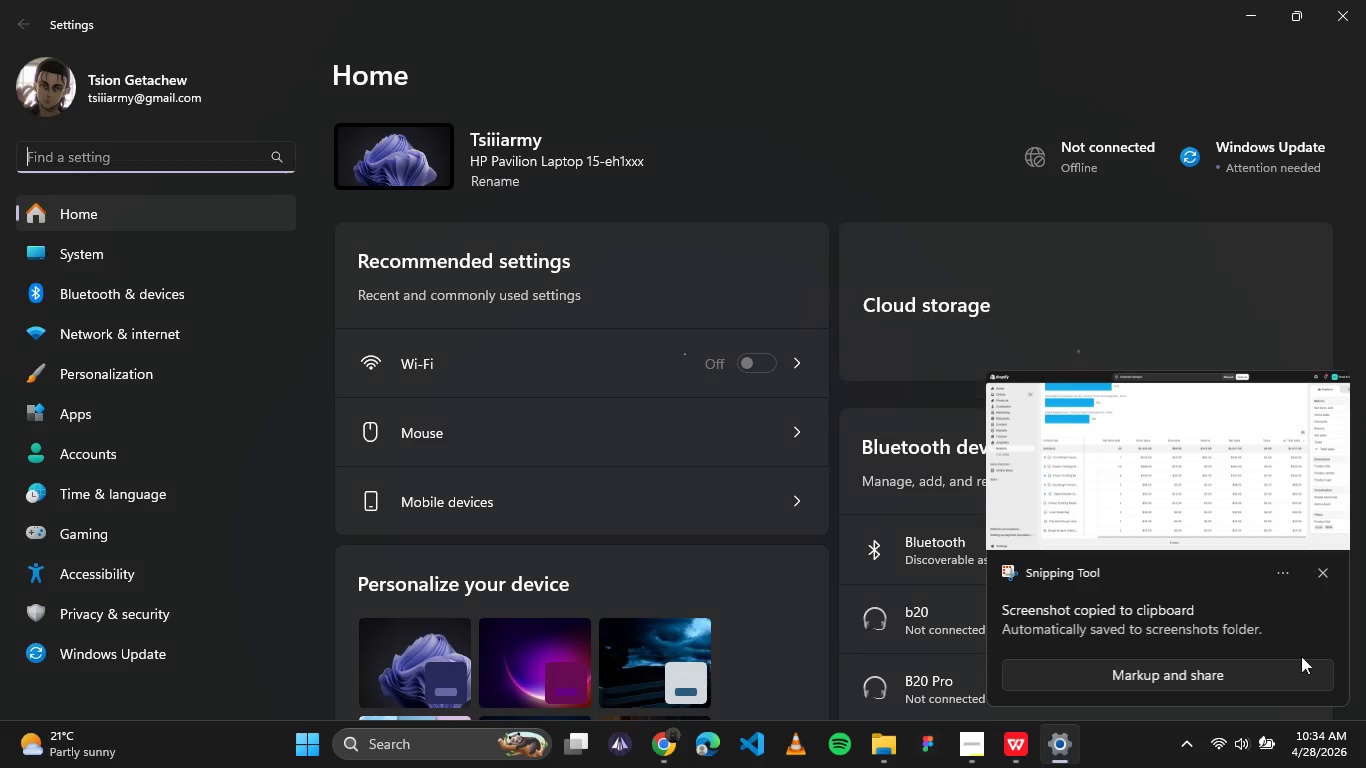 
mouse_move([1291, 581])
 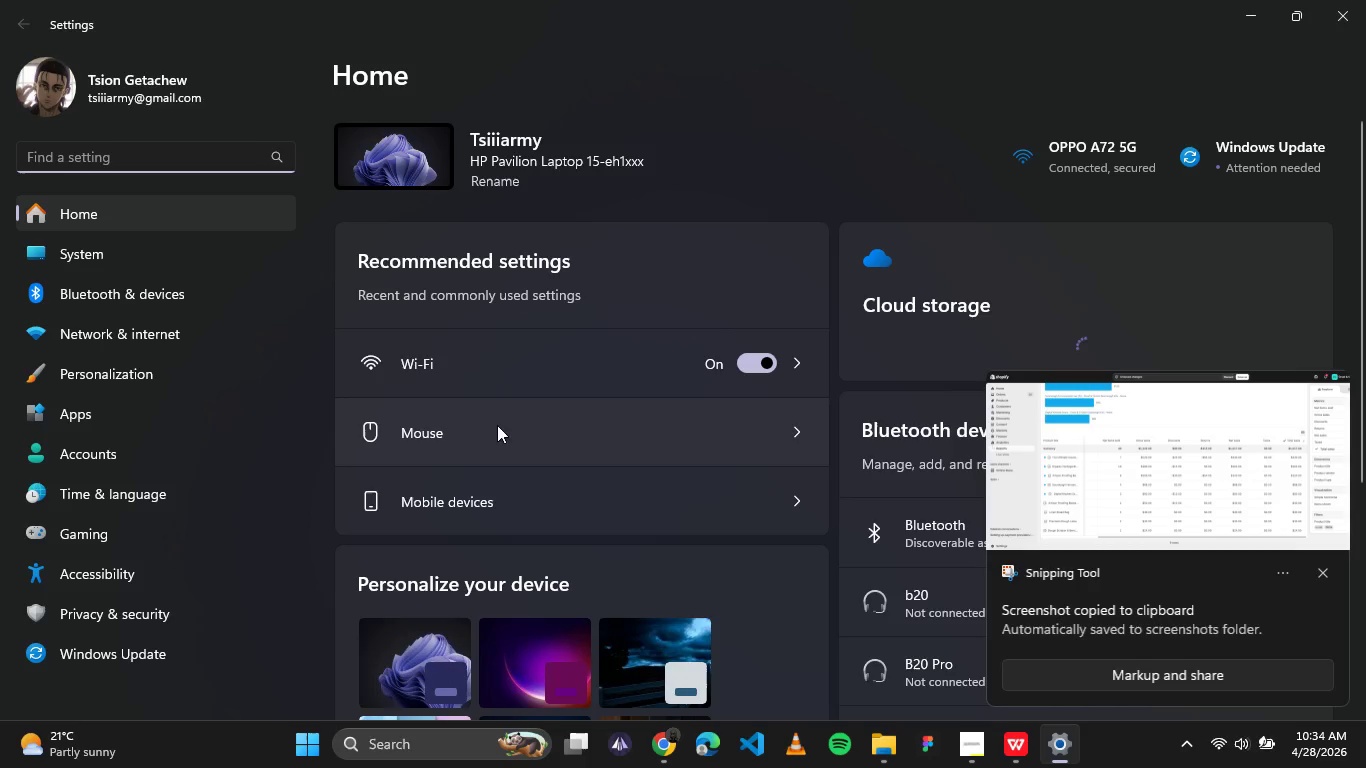 
left_click([530, 435])
 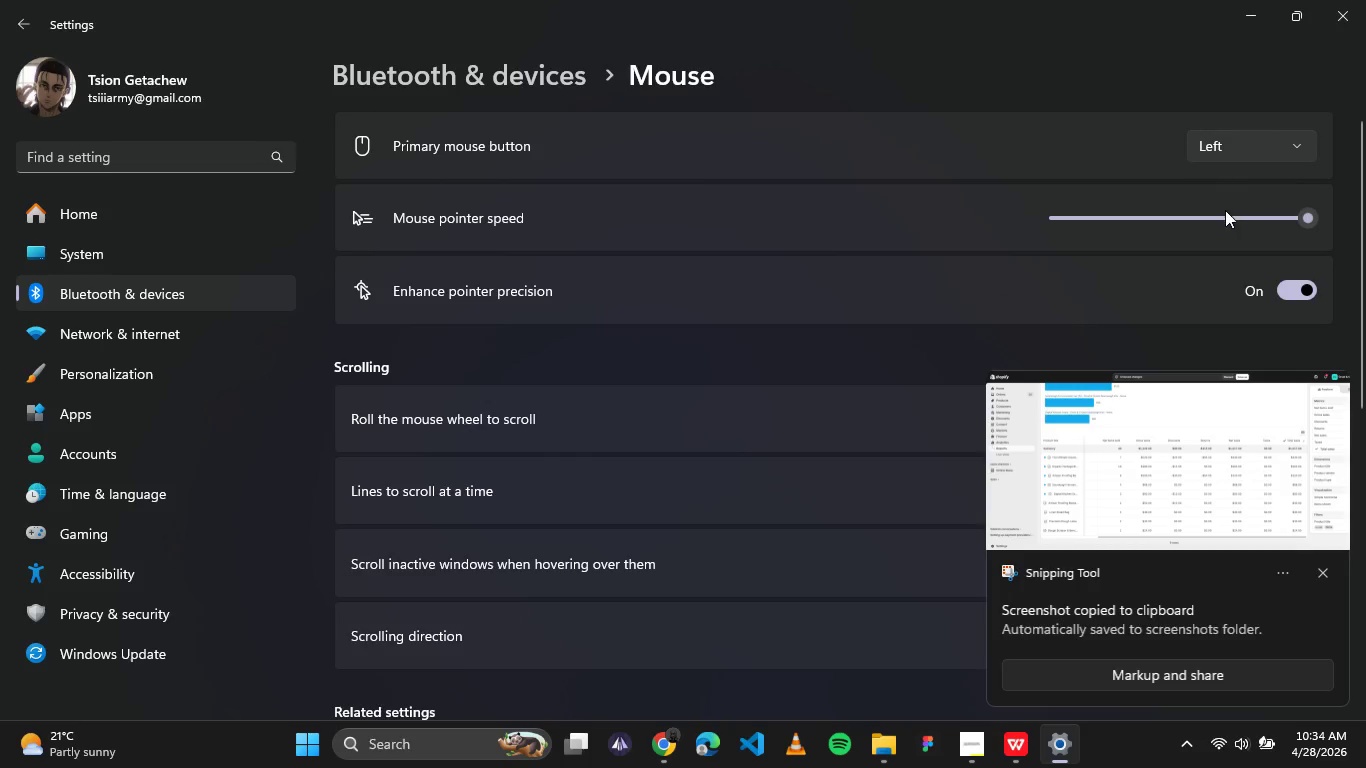 
left_click([1225, 213])
 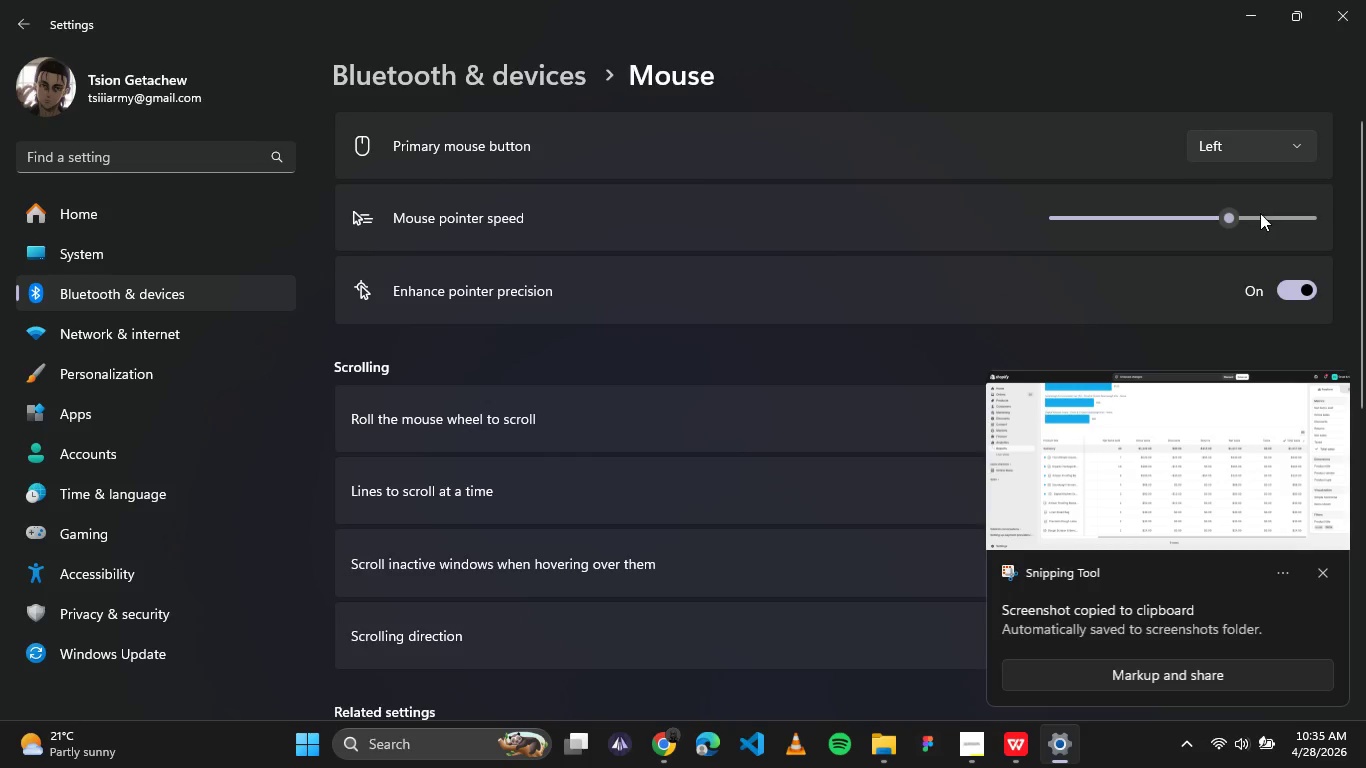 
left_click([1218, 223])
 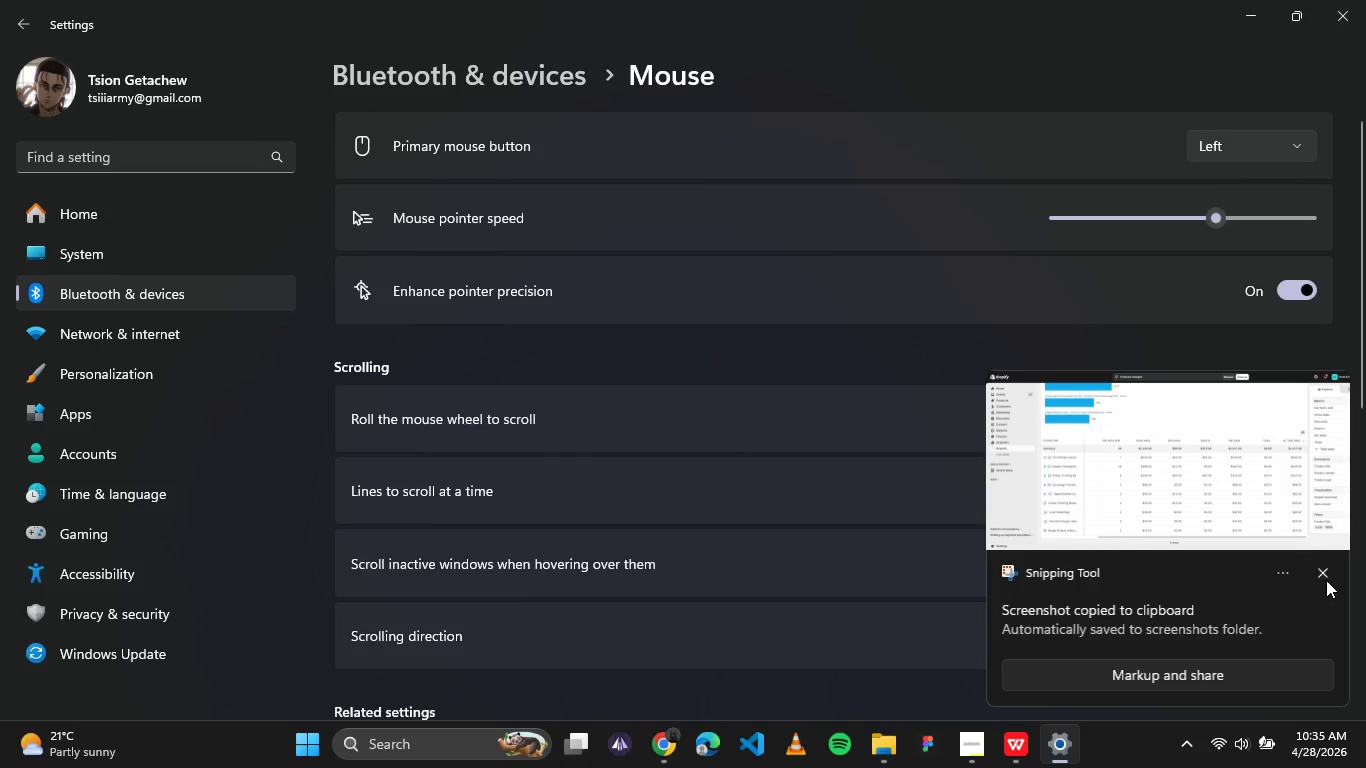 
left_click([1326, 572])
 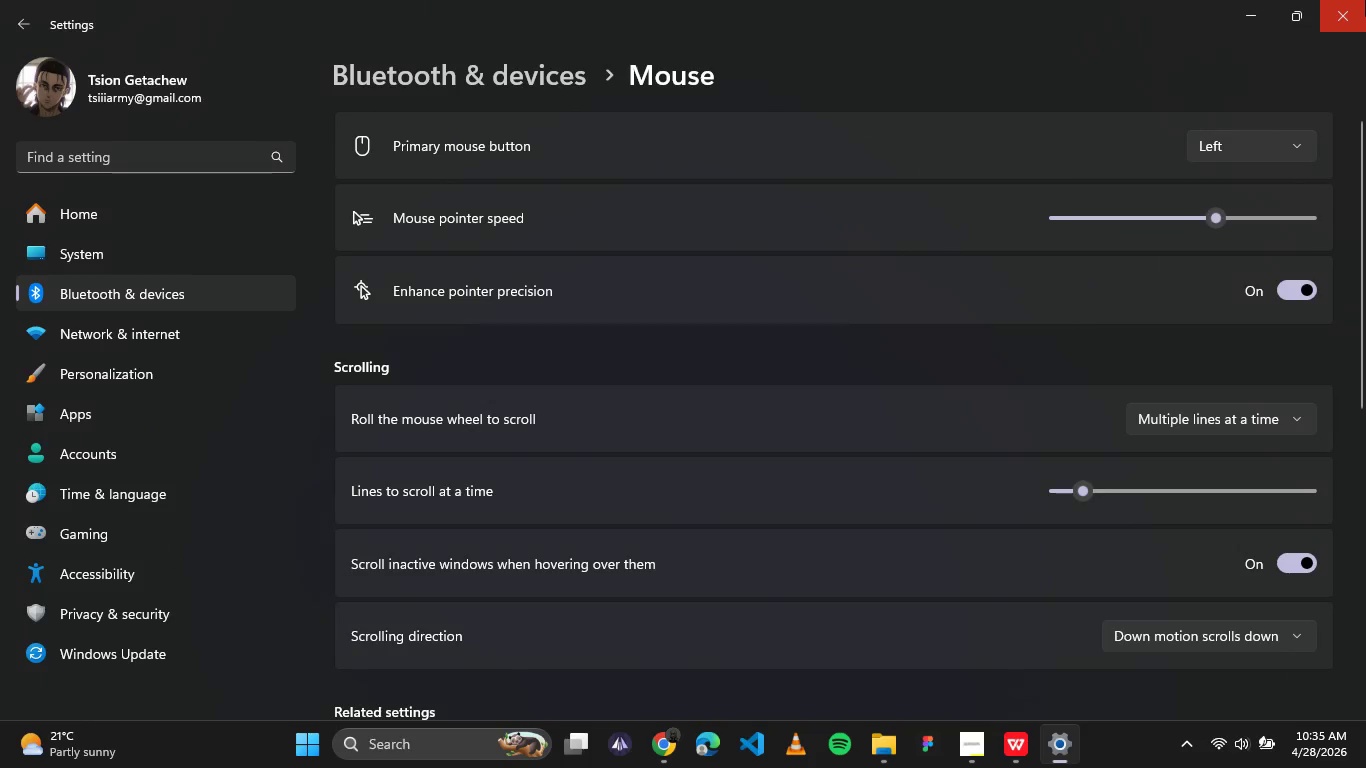 
left_click([1365, 0])
 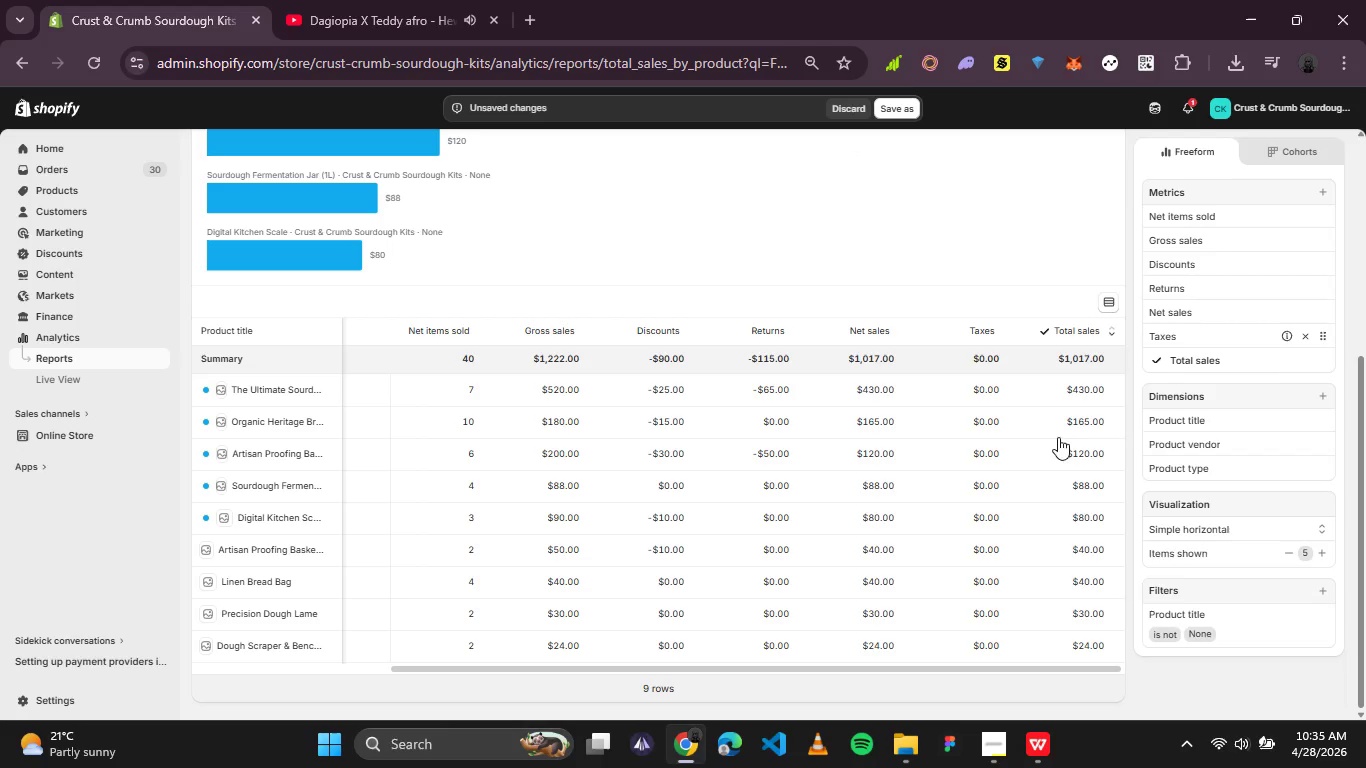 
scroll: coordinate [527, 237], scroll_direction: down, amount: 1.0
 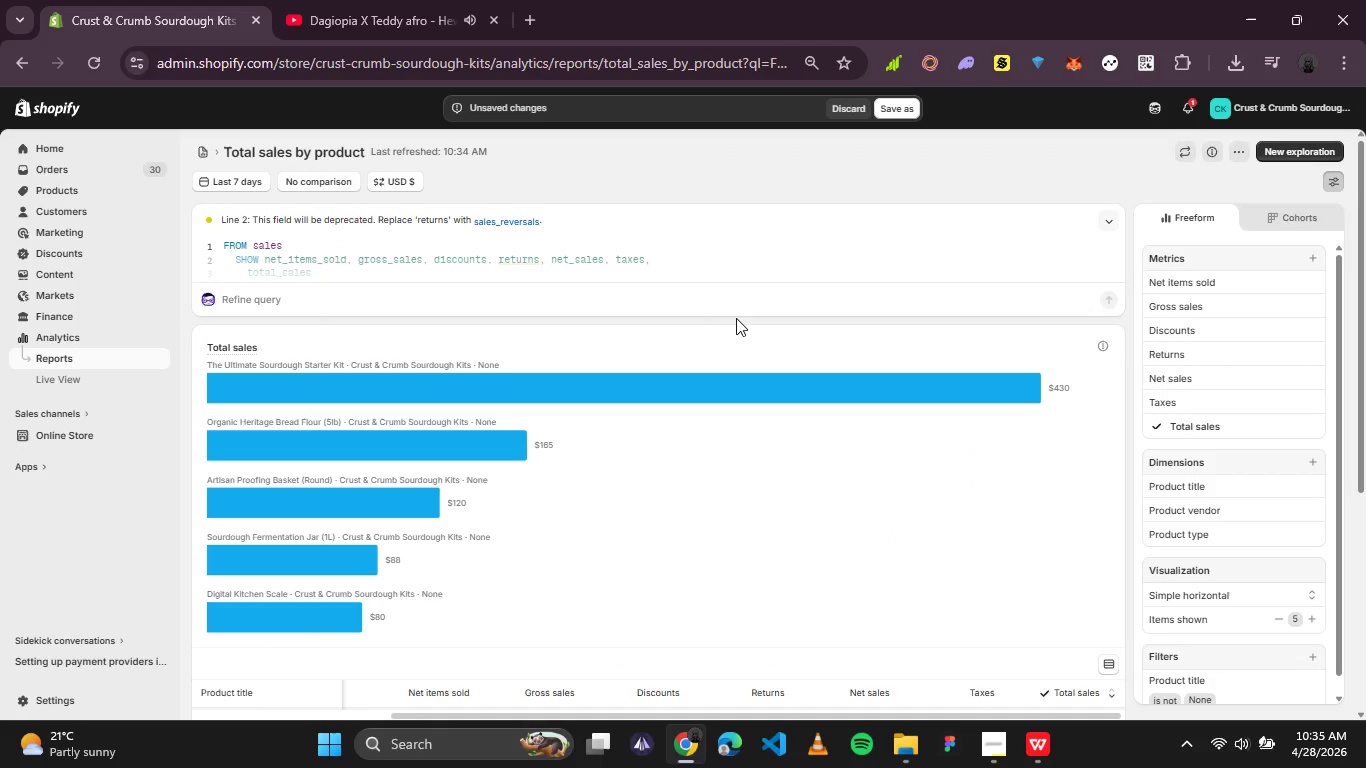 
wait(8.53)
 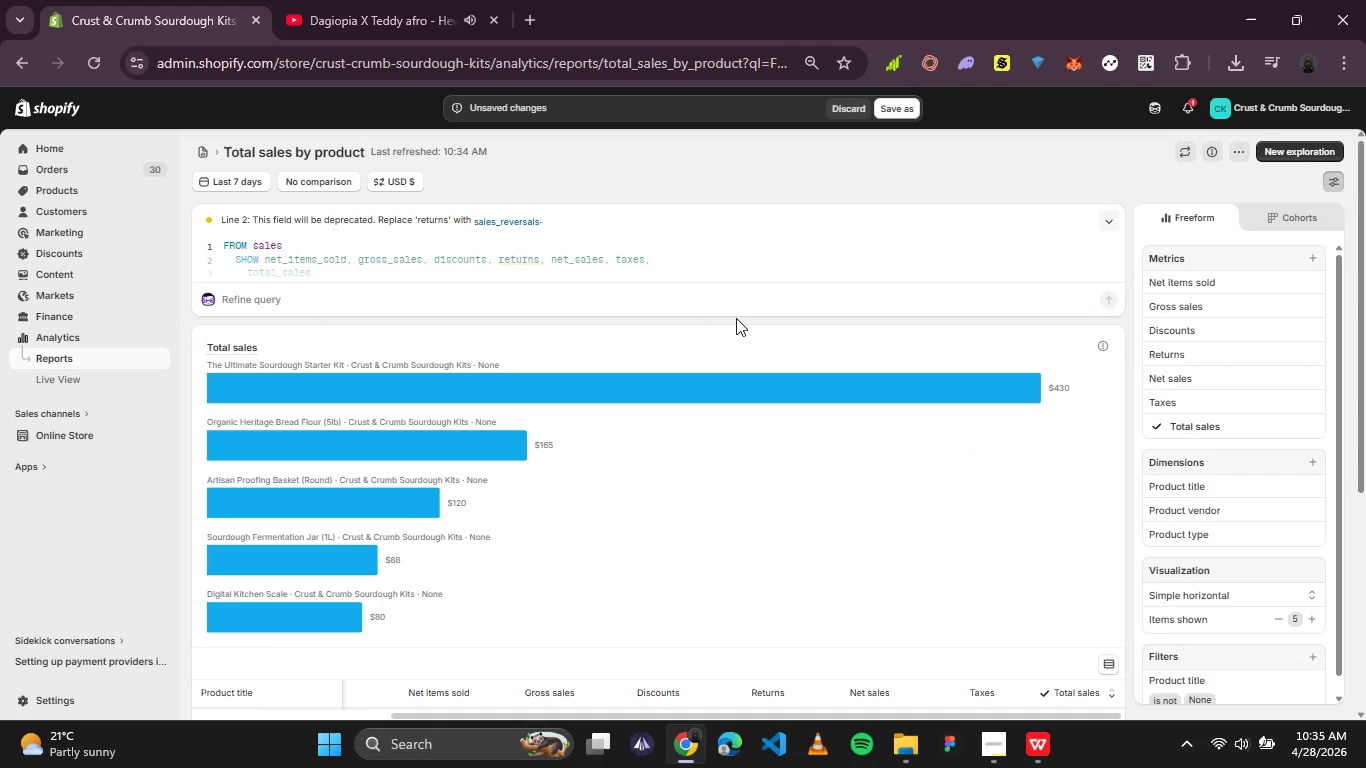 
left_click([266, 187])
 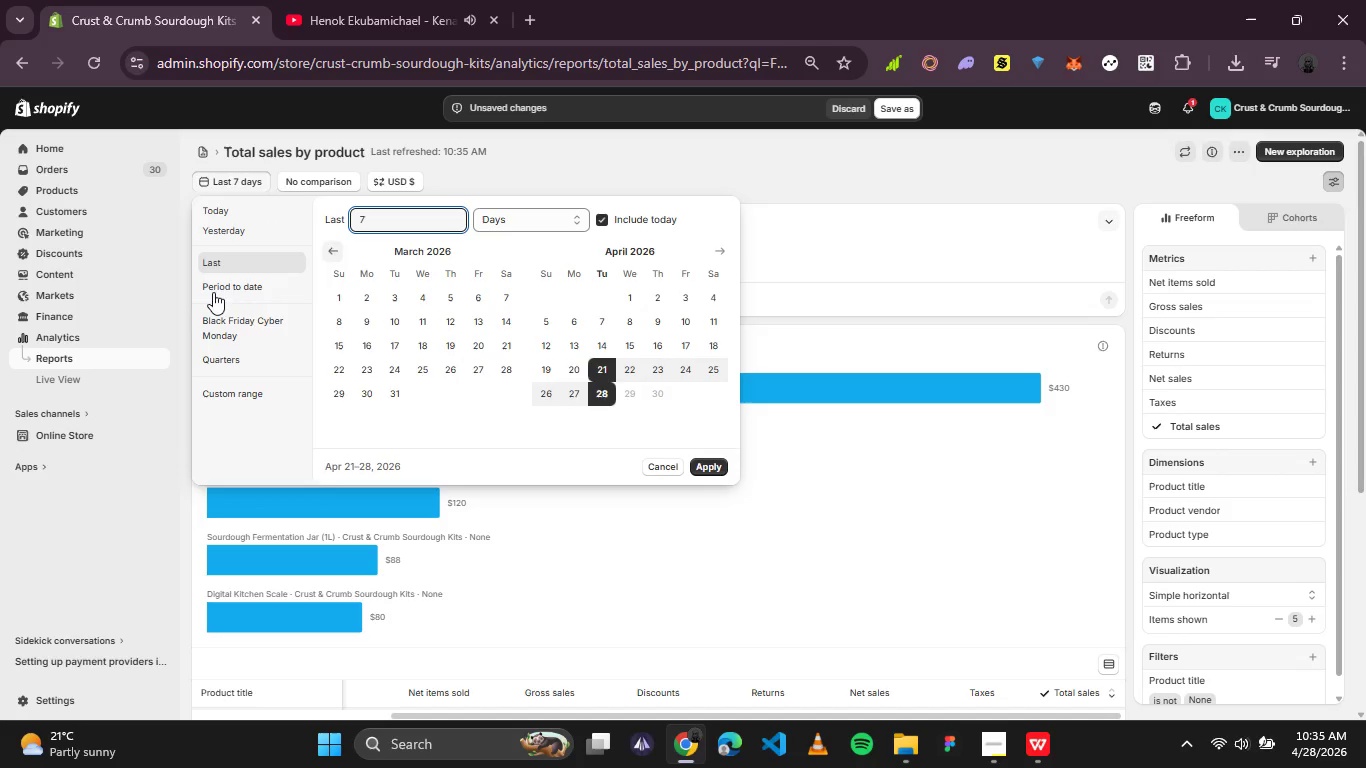 
wait(6.69)
 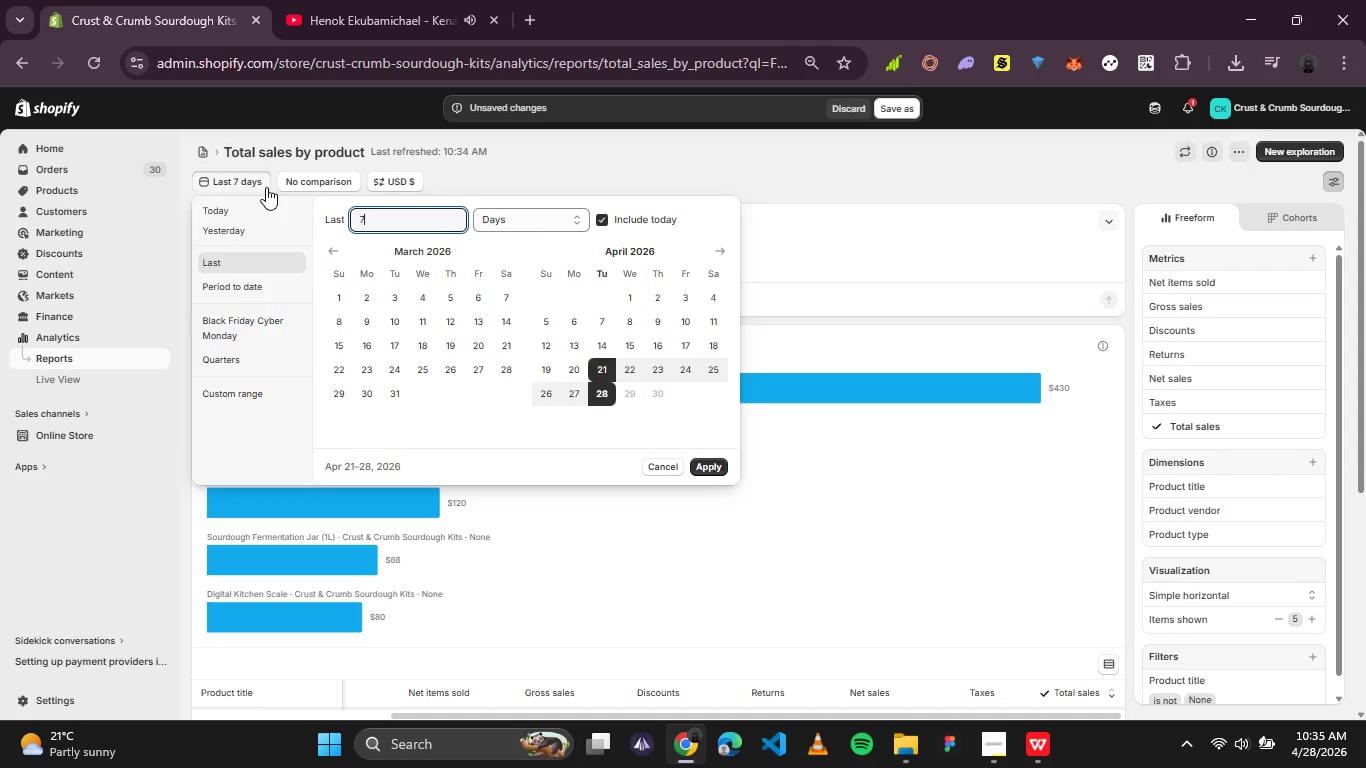 
left_click([857, 157])
 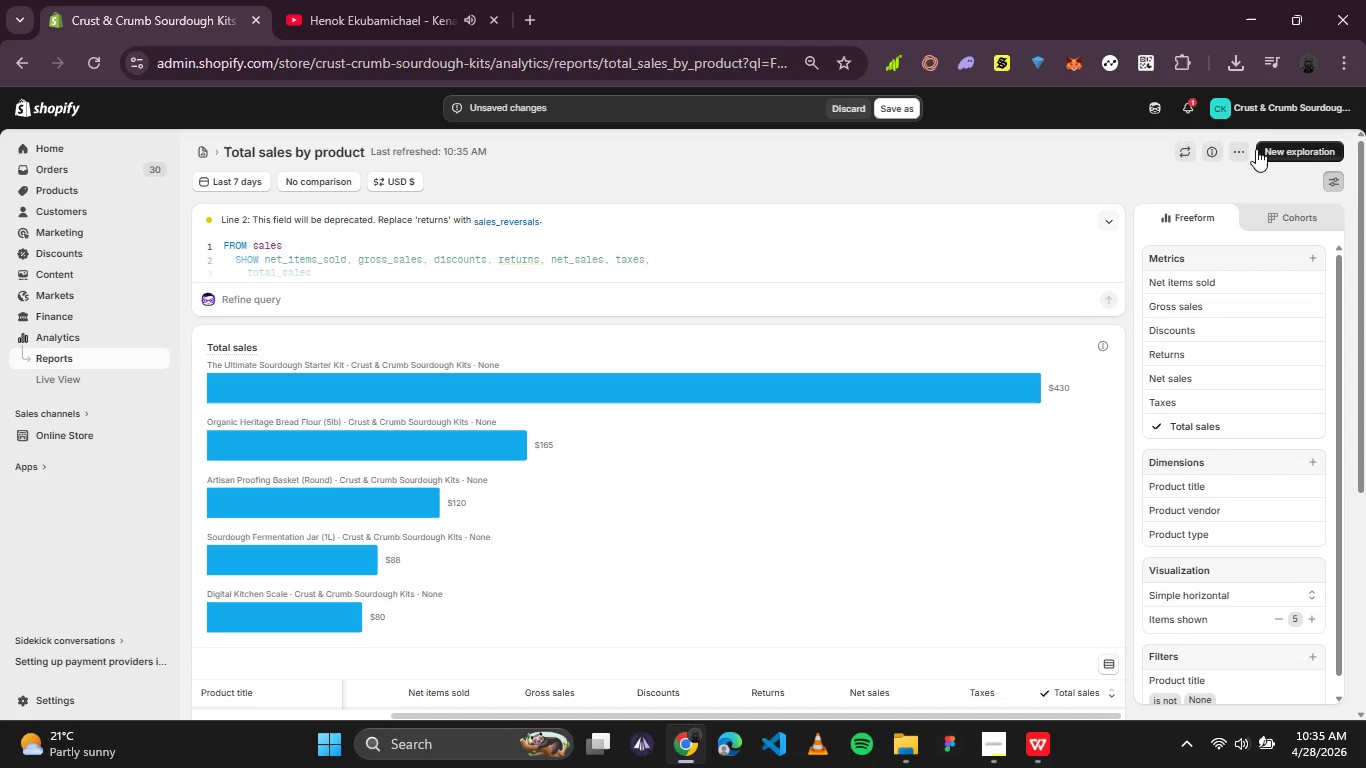 
wait(6.56)
 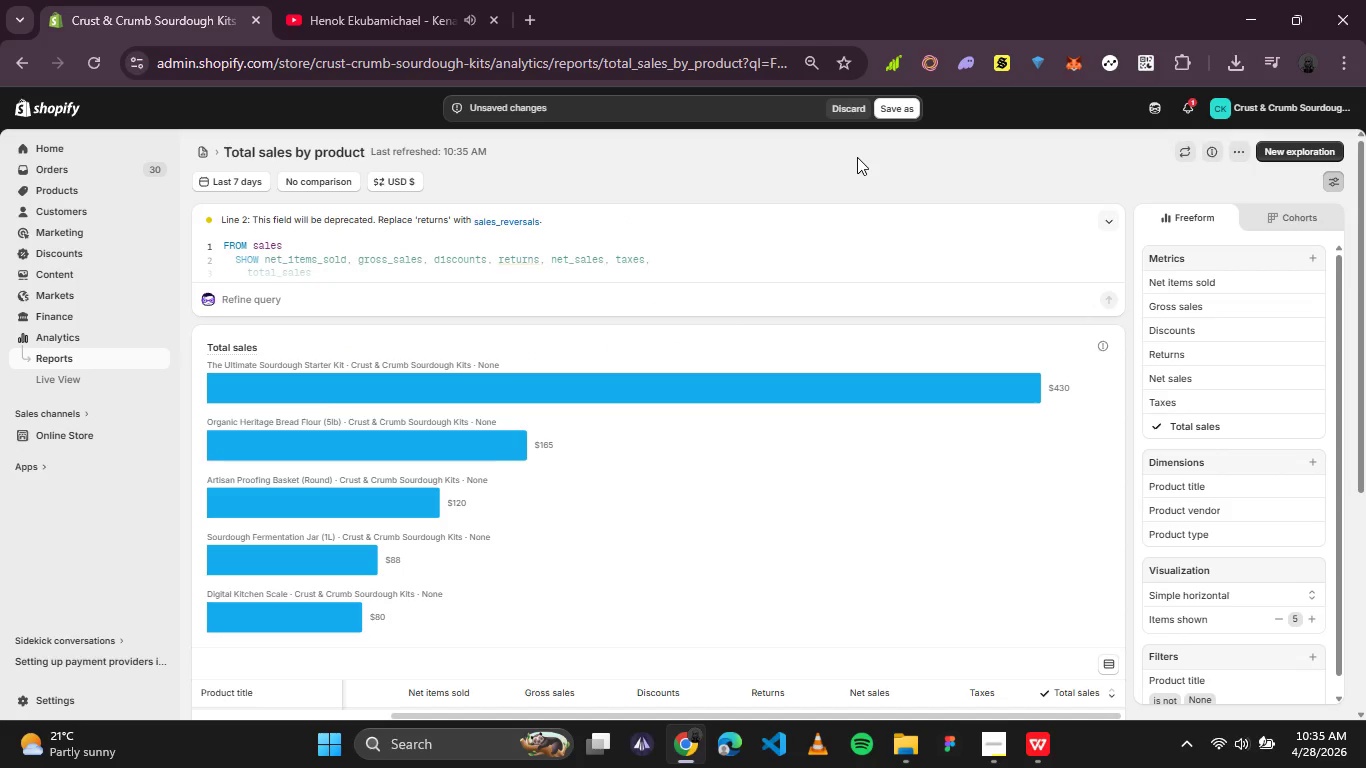 
left_click([1231, 149])
 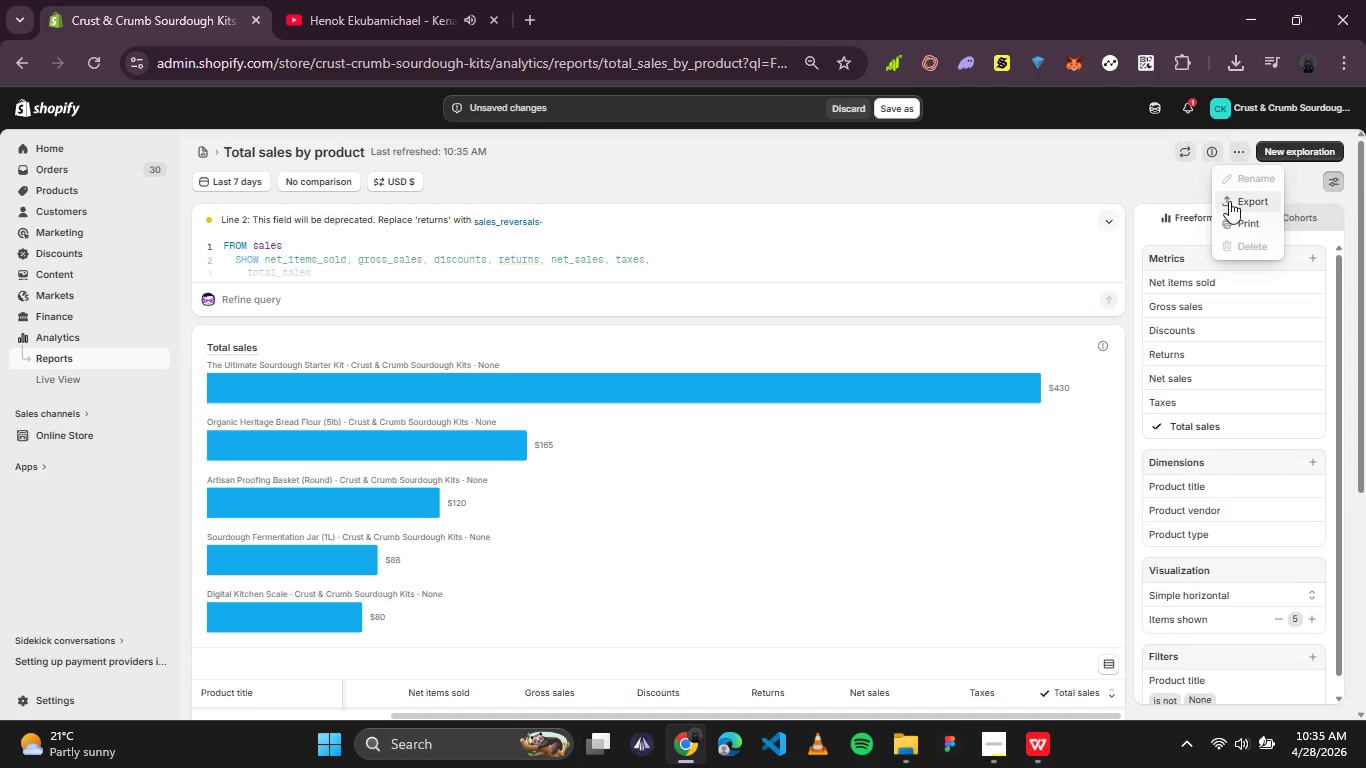 
left_click([1229, 201])
 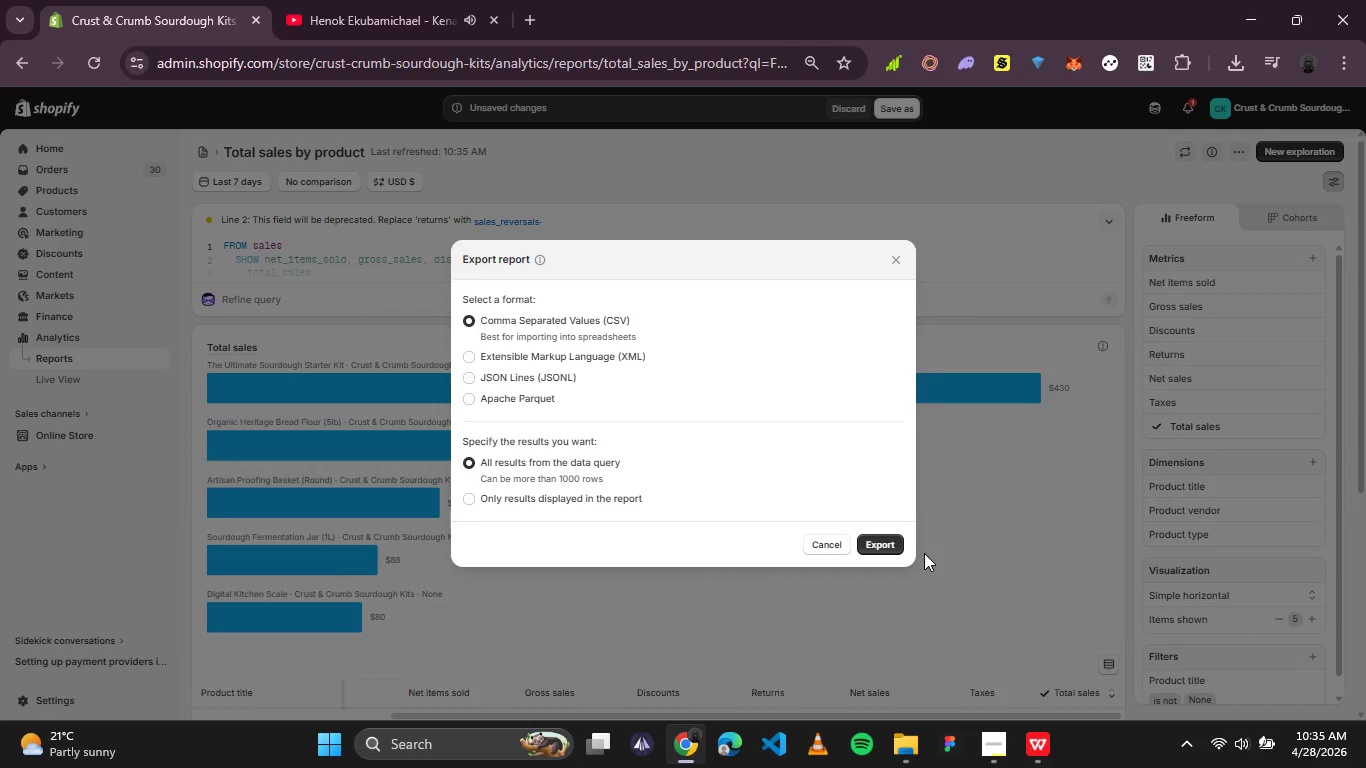 
left_click([891, 552])
 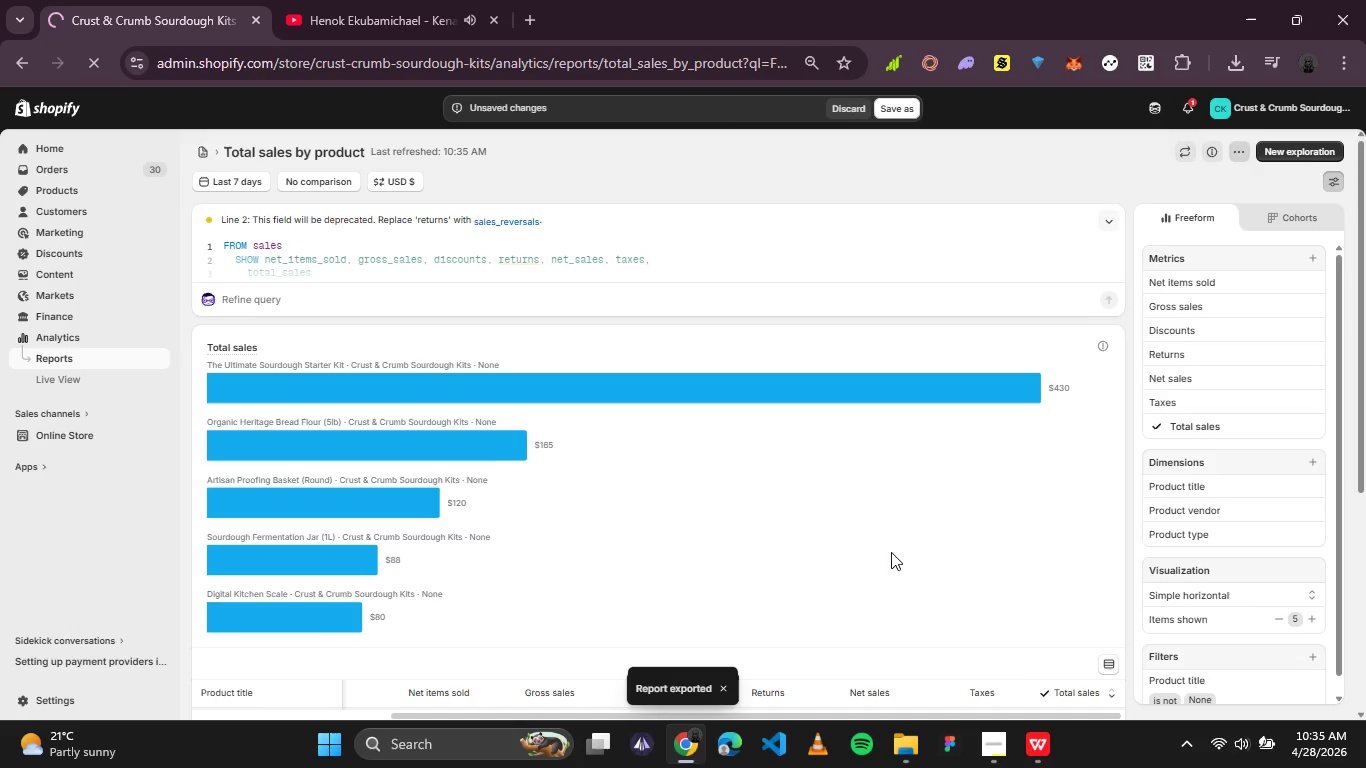 
mouse_move([1168, 21])
 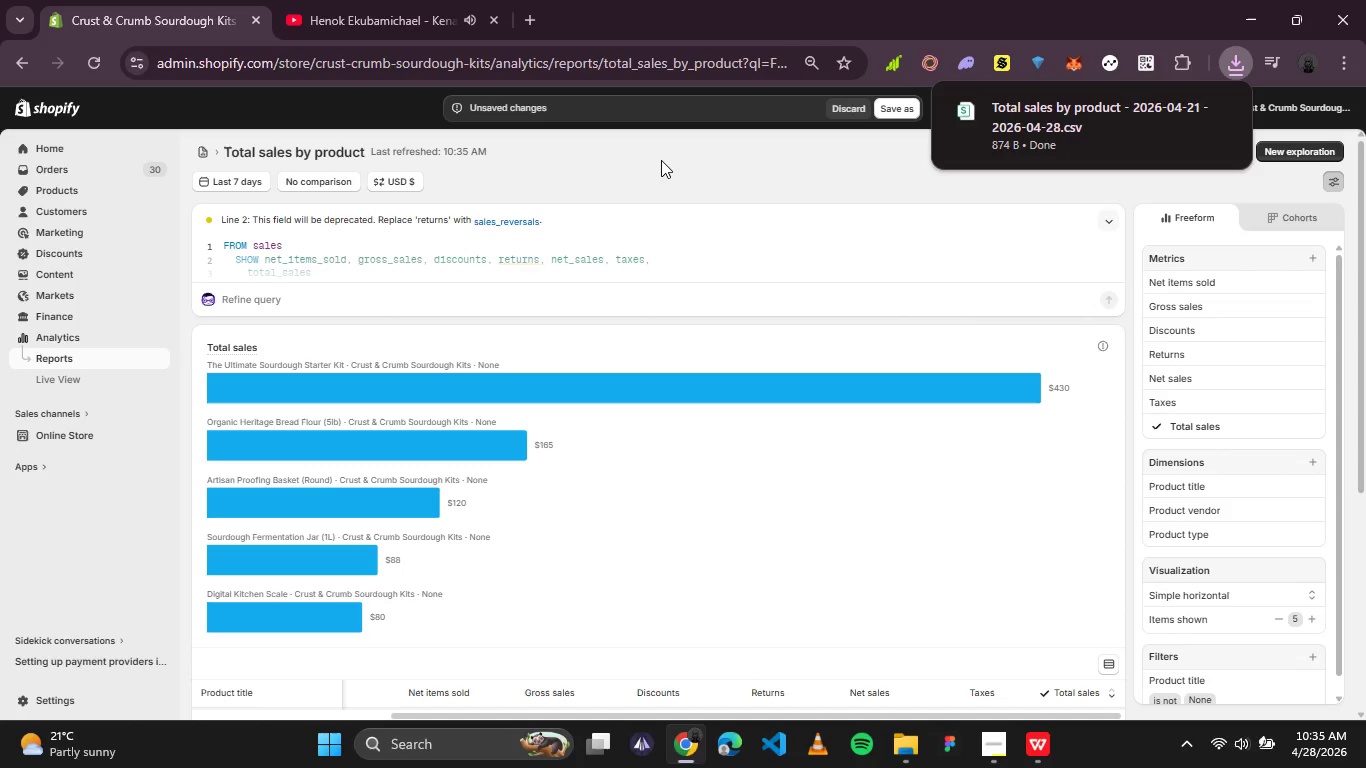 
left_click([661, 160])
 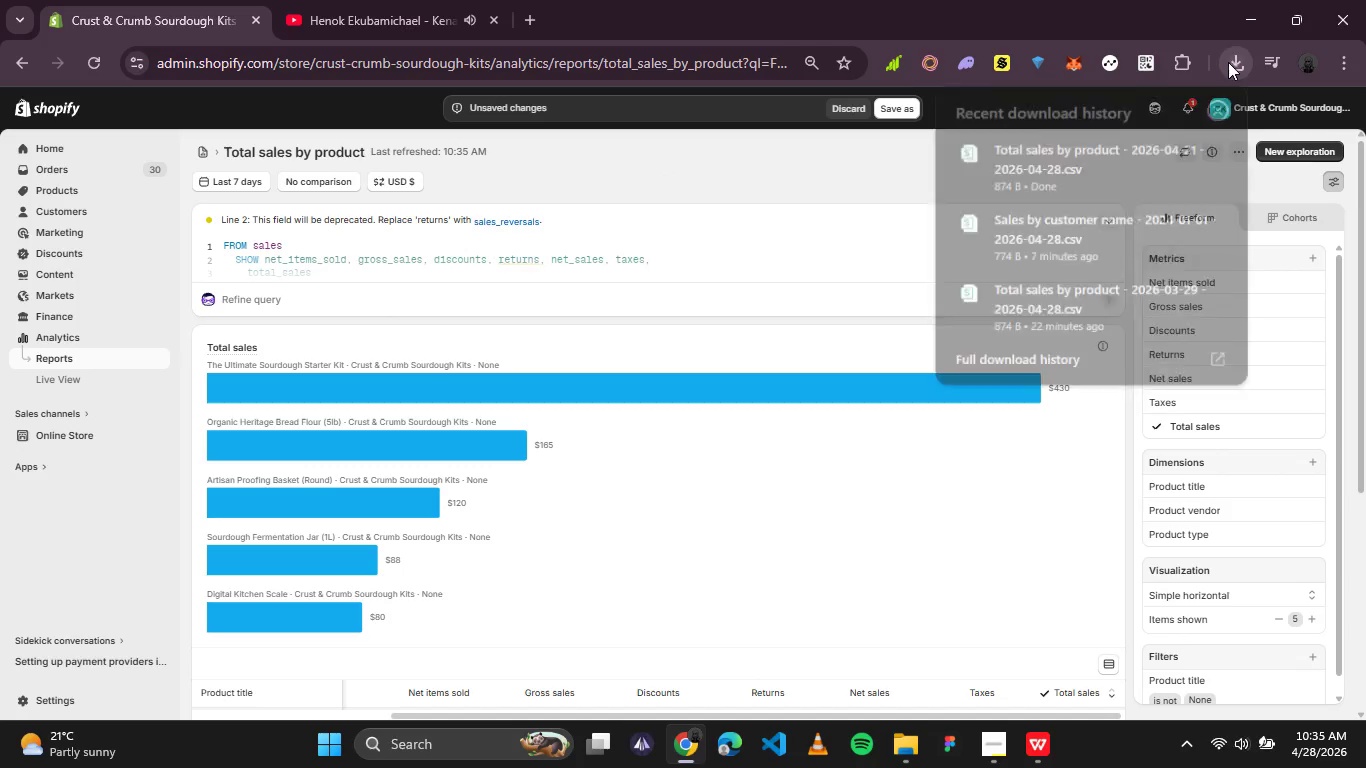 
wait(5.05)
 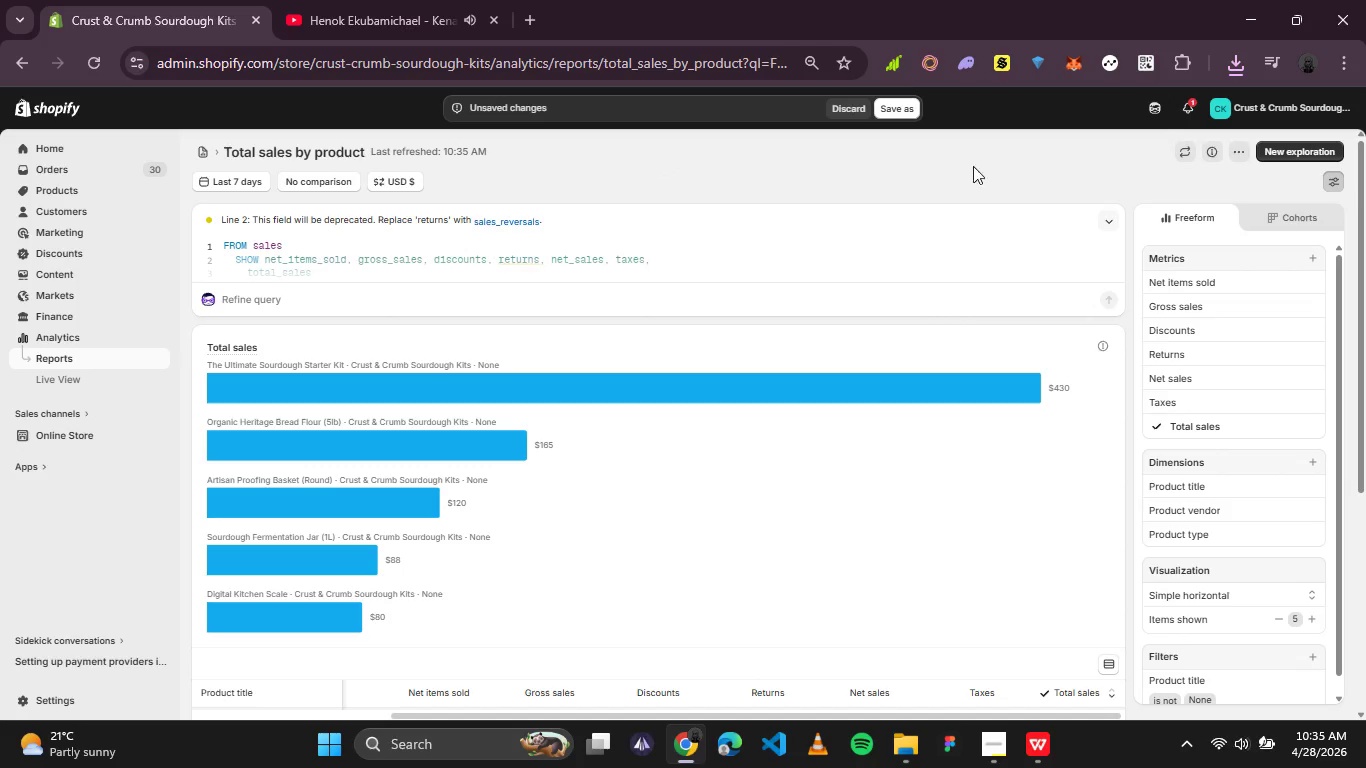 
left_click([1188, 158])
 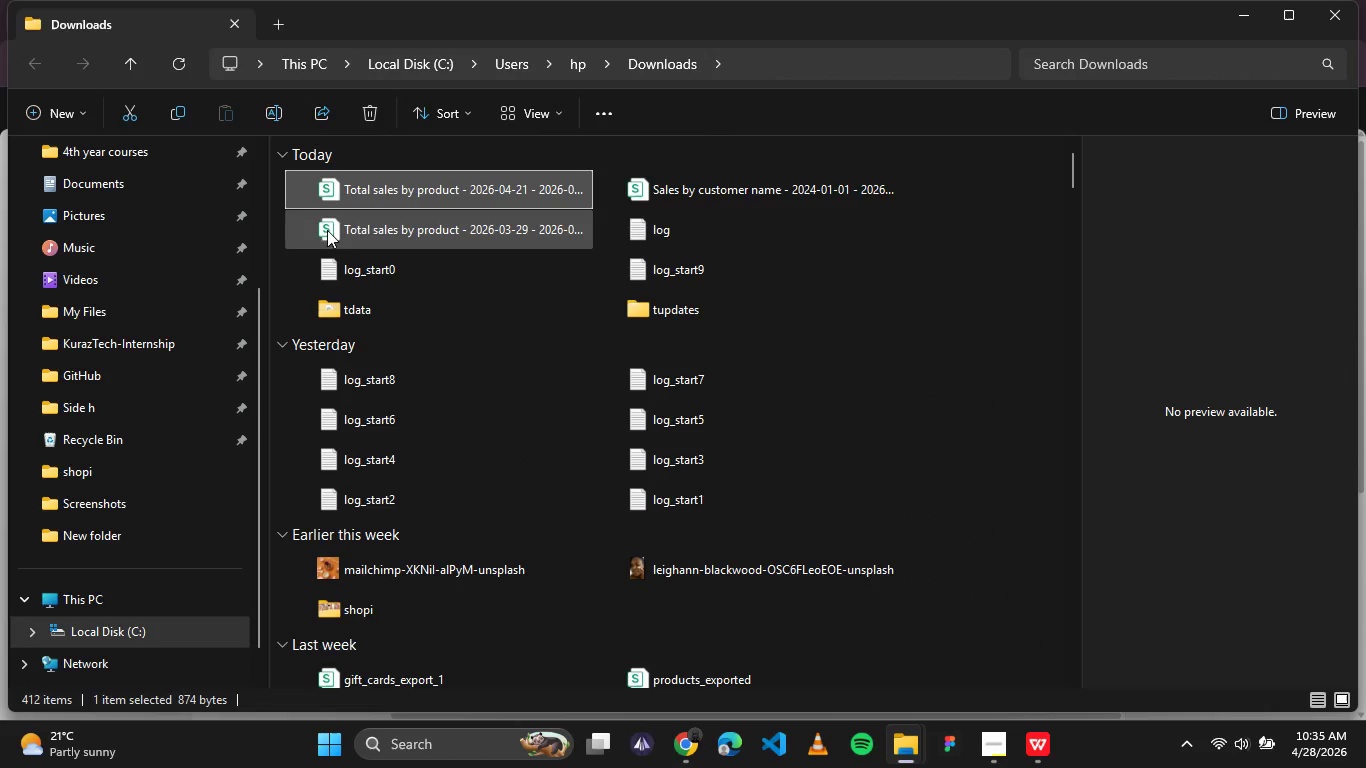 
left_click([479, 190])
 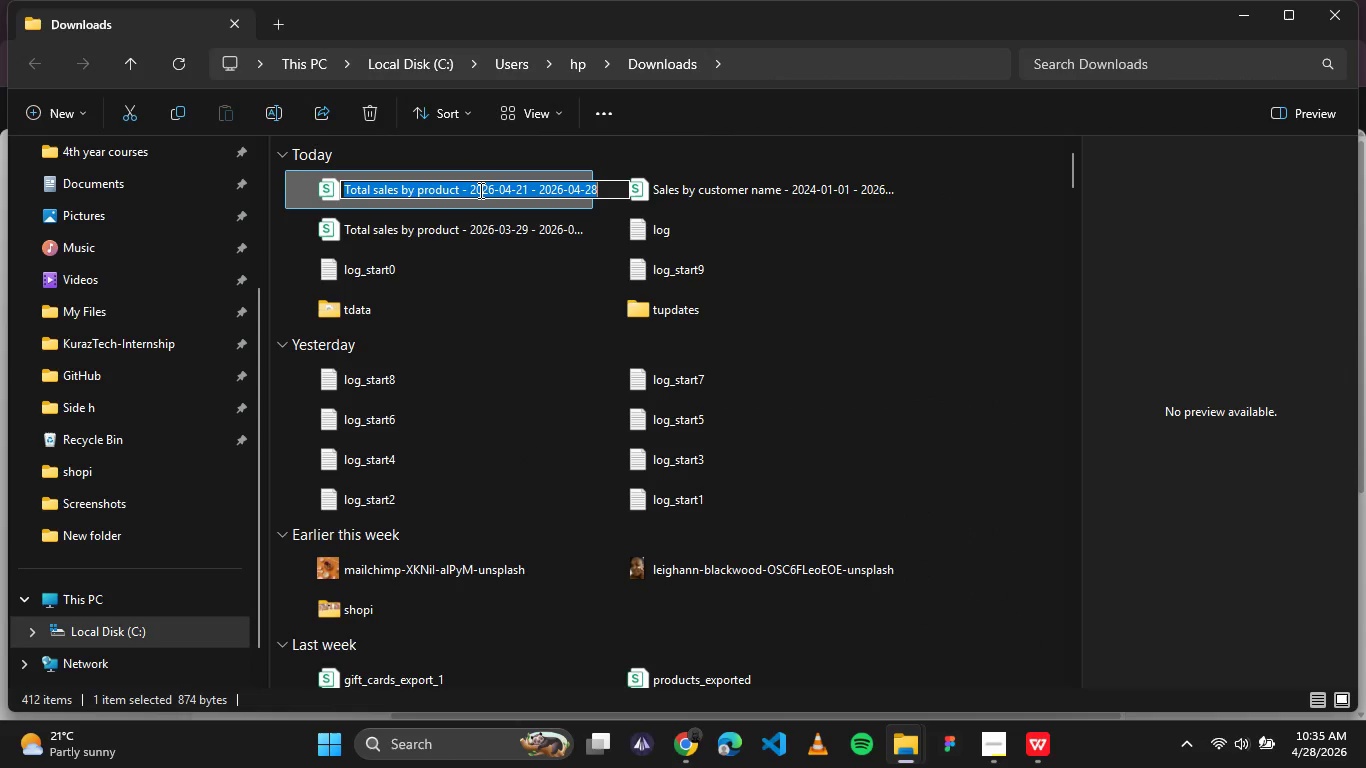 
type(launch_windows_7days)
 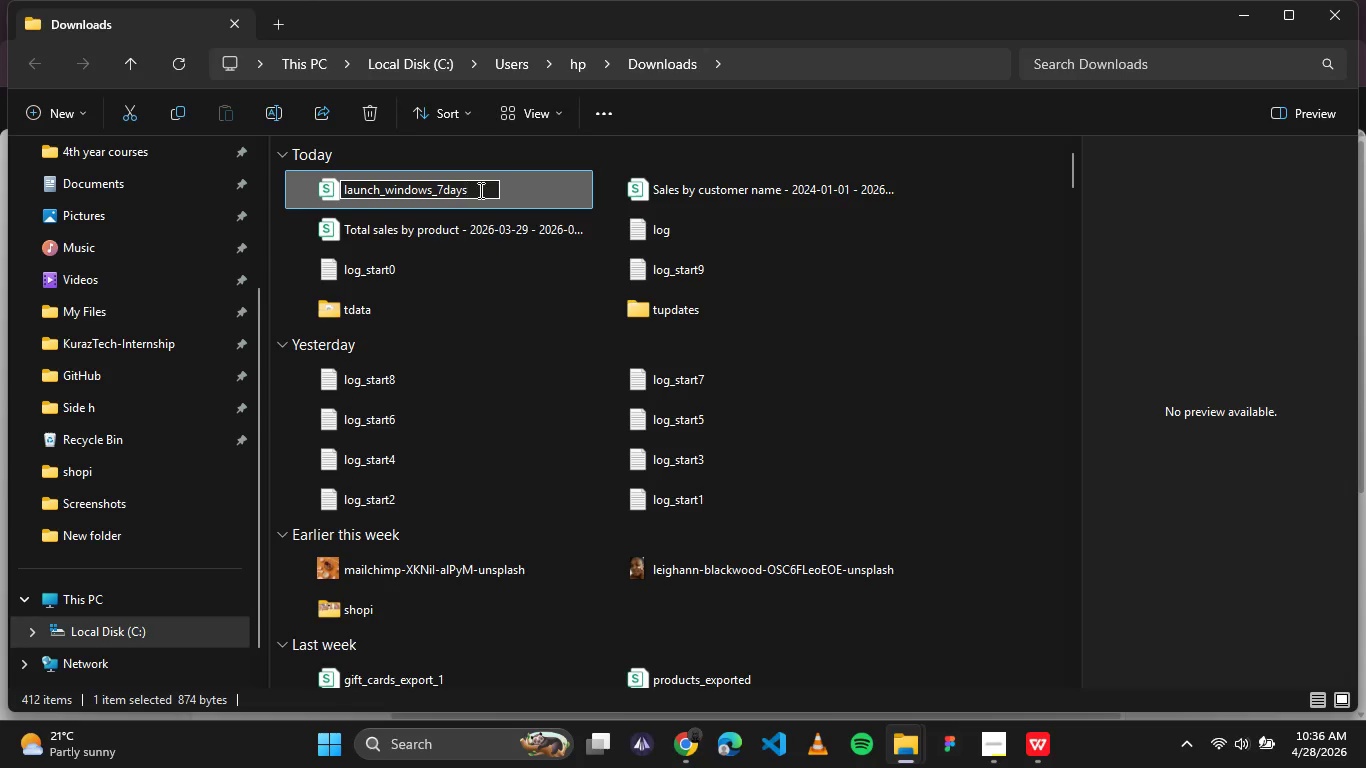 
left_click([1052, 285])
 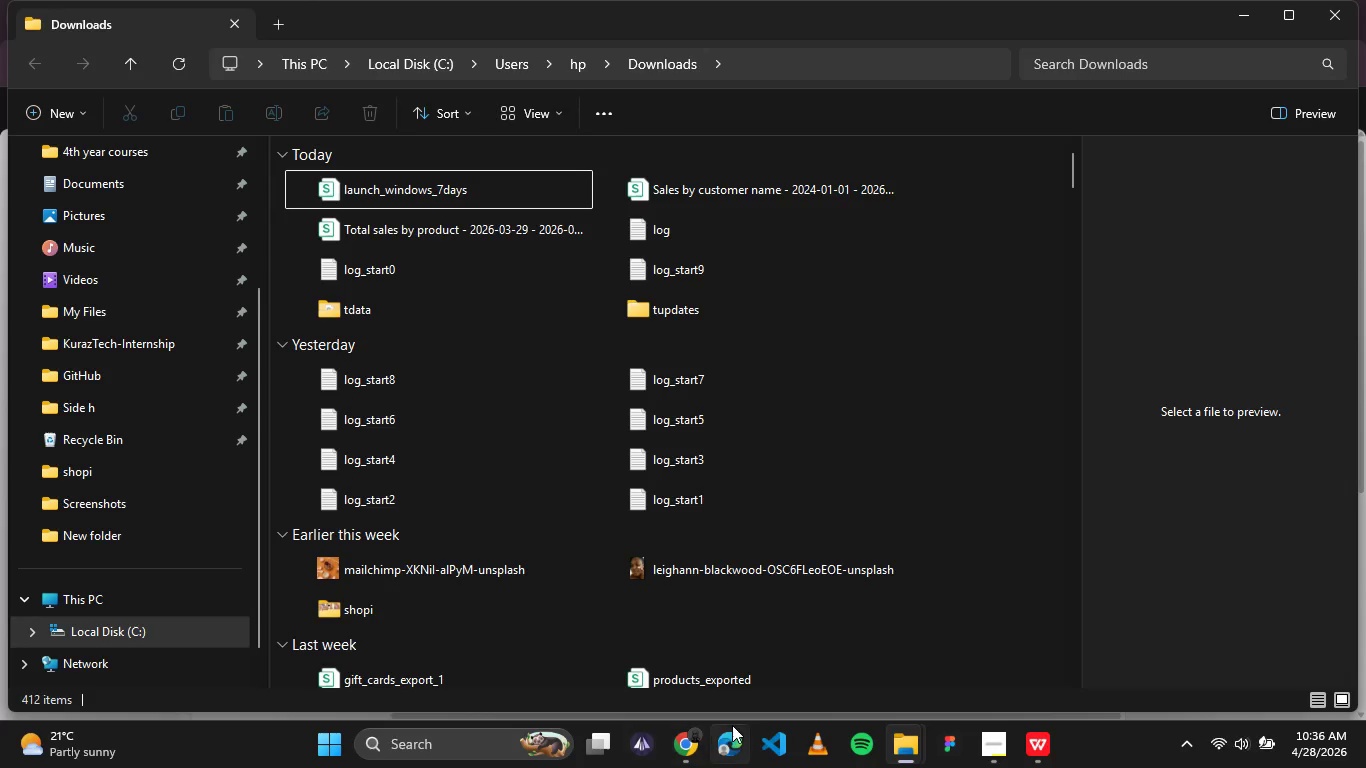 
left_click([695, 752])
 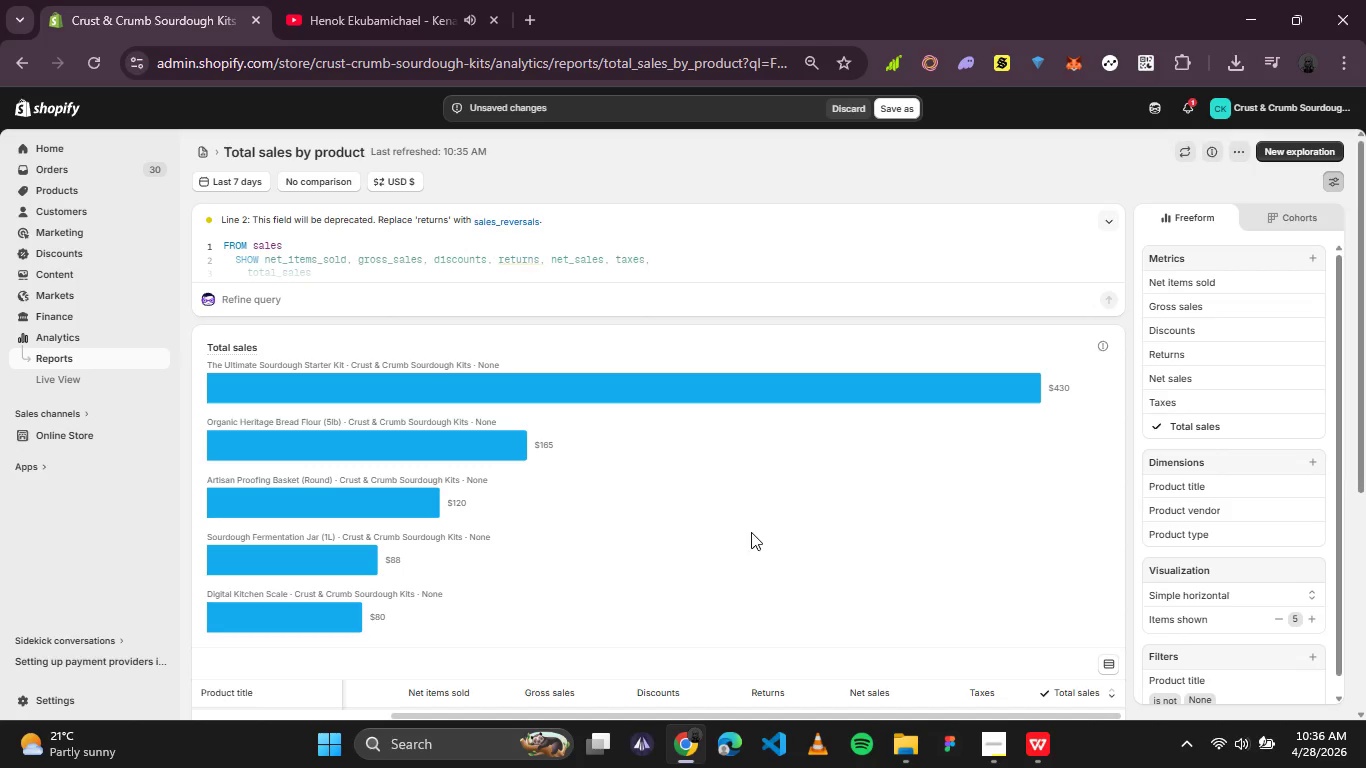 
scroll: coordinate [792, 495], scroll_direction: down, amount: 1.0
 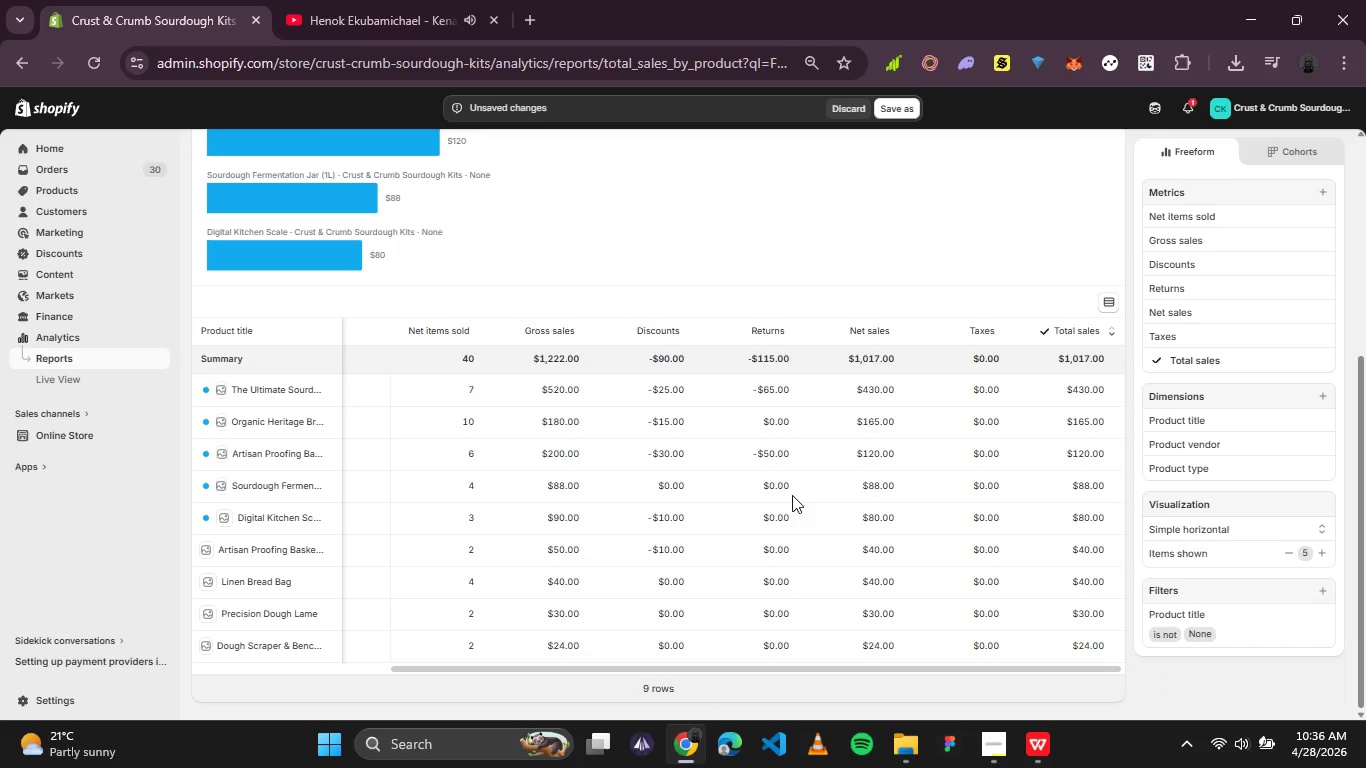 
wait(8.66)
 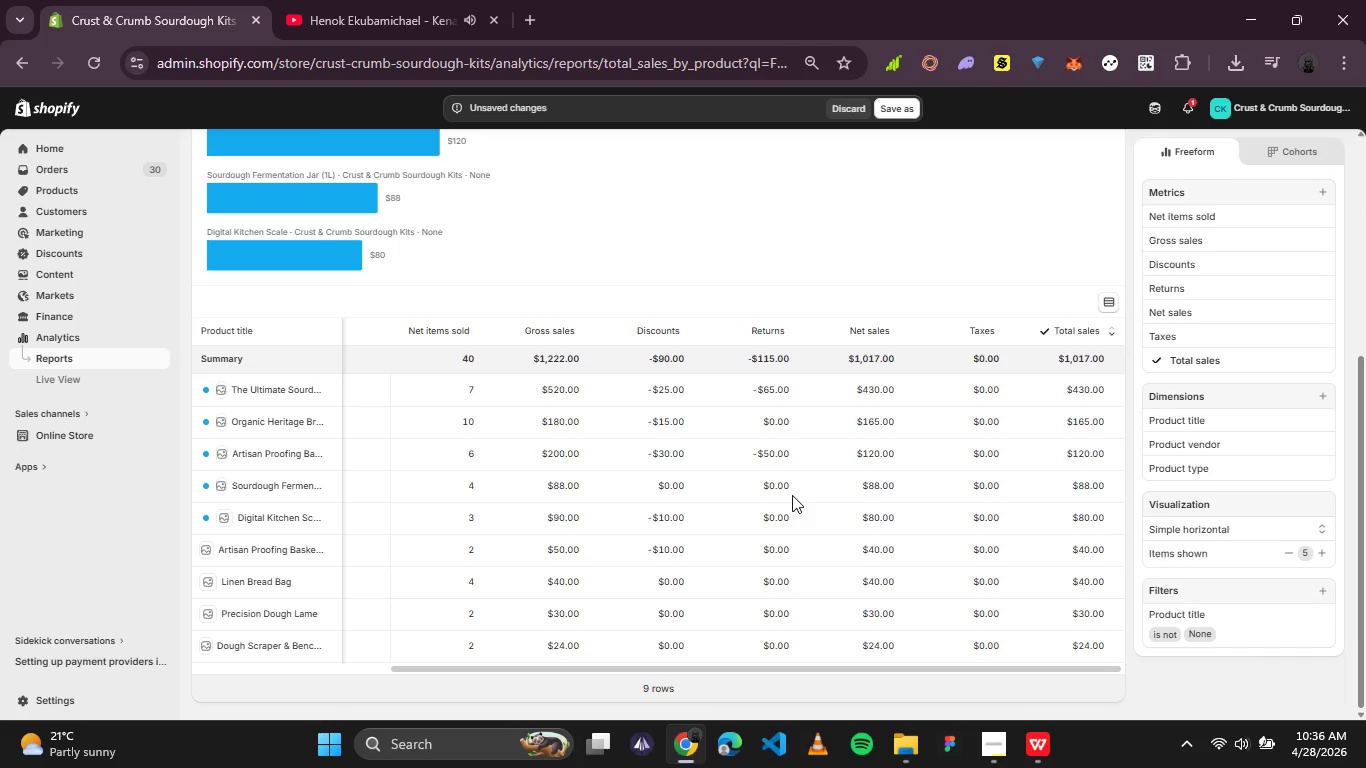 
scroll: coordinate [792, 495], scroll_direction: down, amount: 3.0
 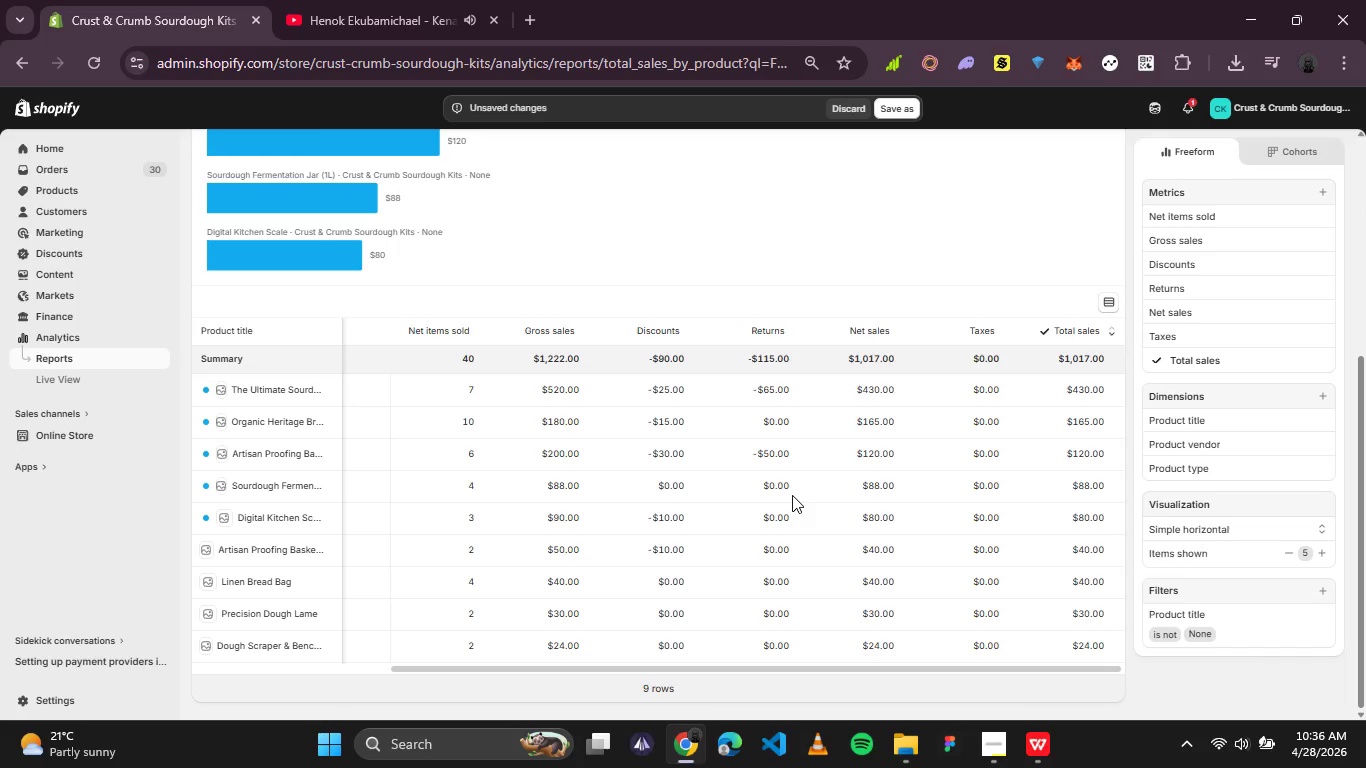 
scroll: coordinate [1365, 298], scroll_direction: up, amount: 7.0
 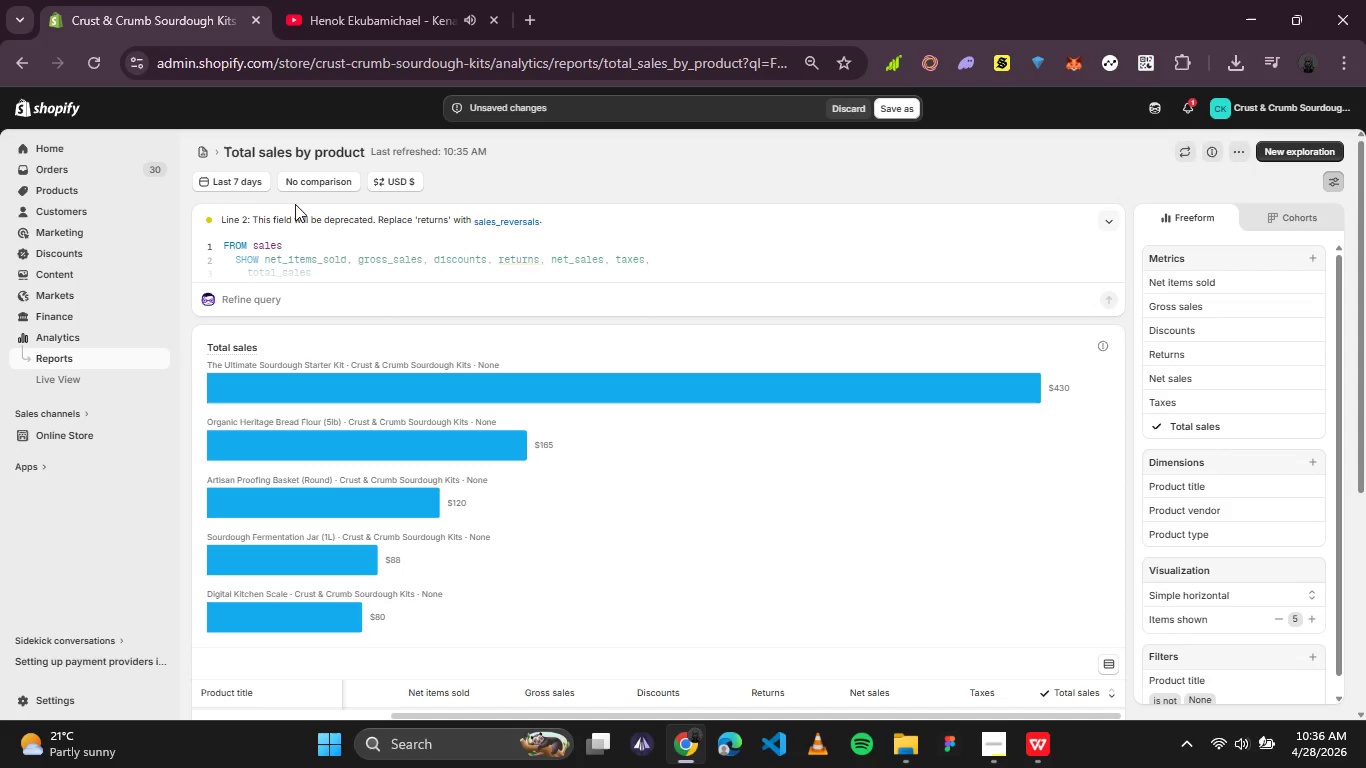 
left_click([224, 185])
 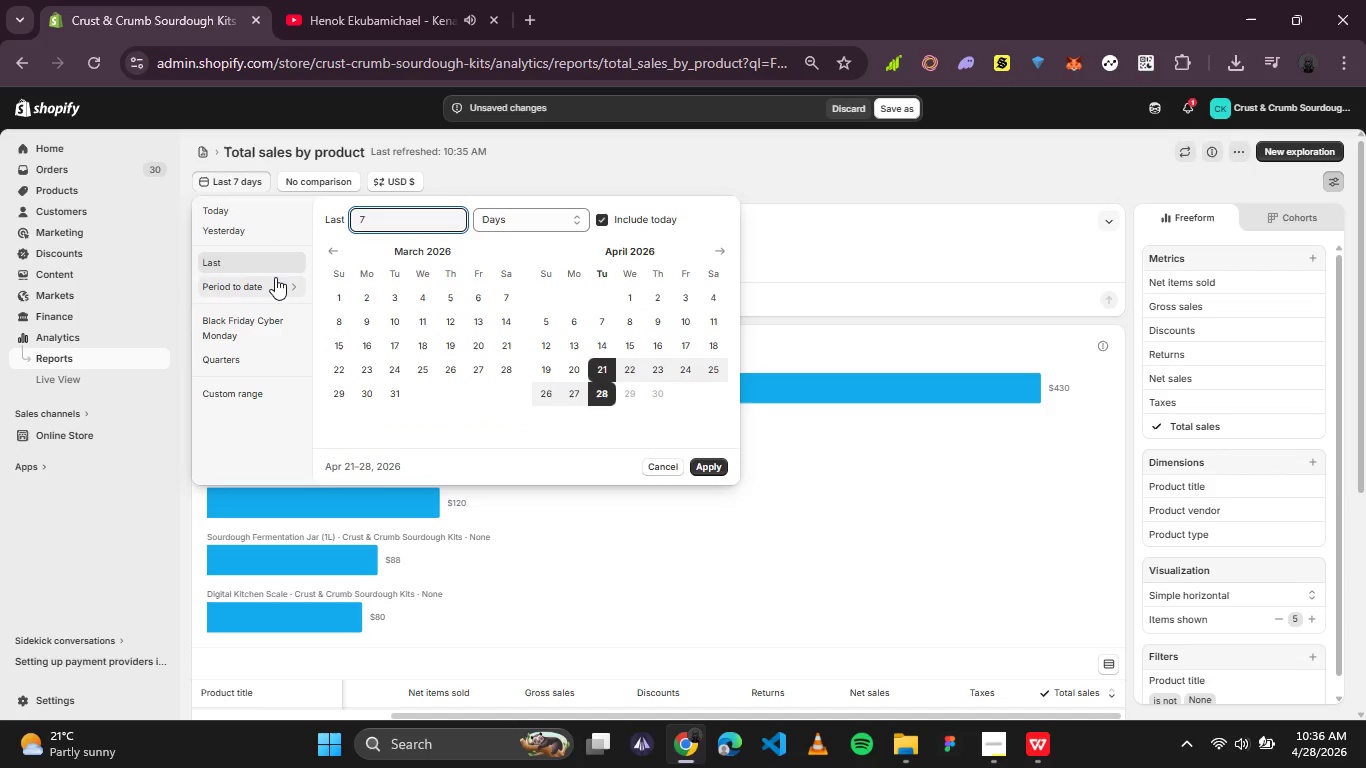 
left_click([298, 255])
 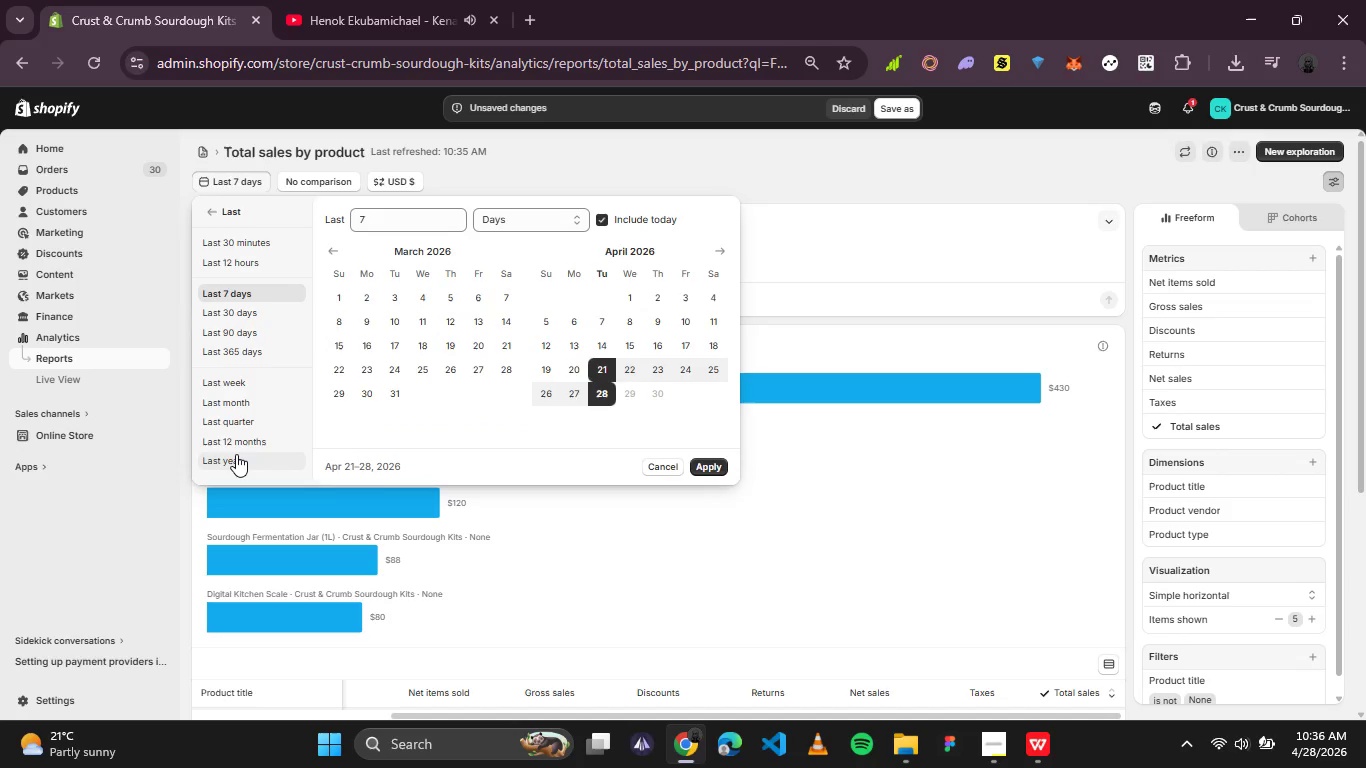 
left_click([236, 454])
 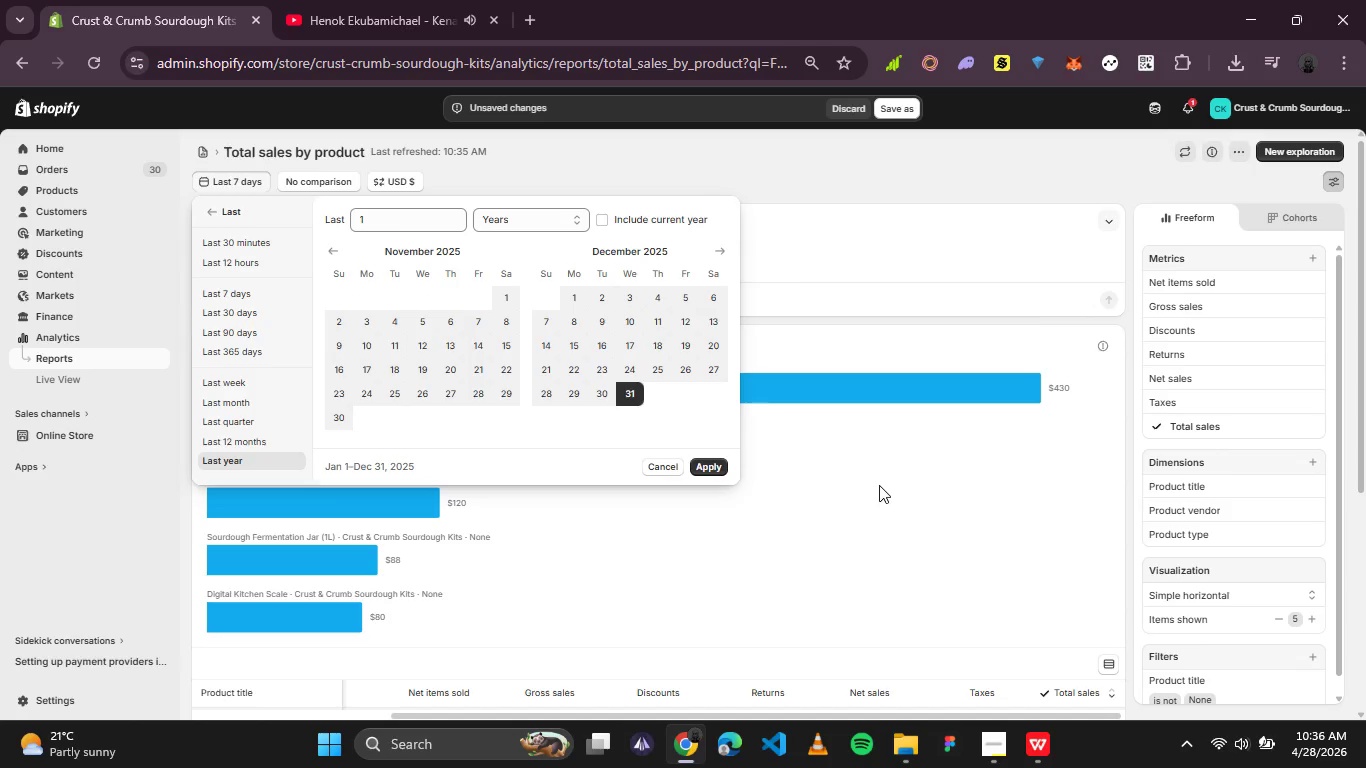 
left_click([711, 465])
 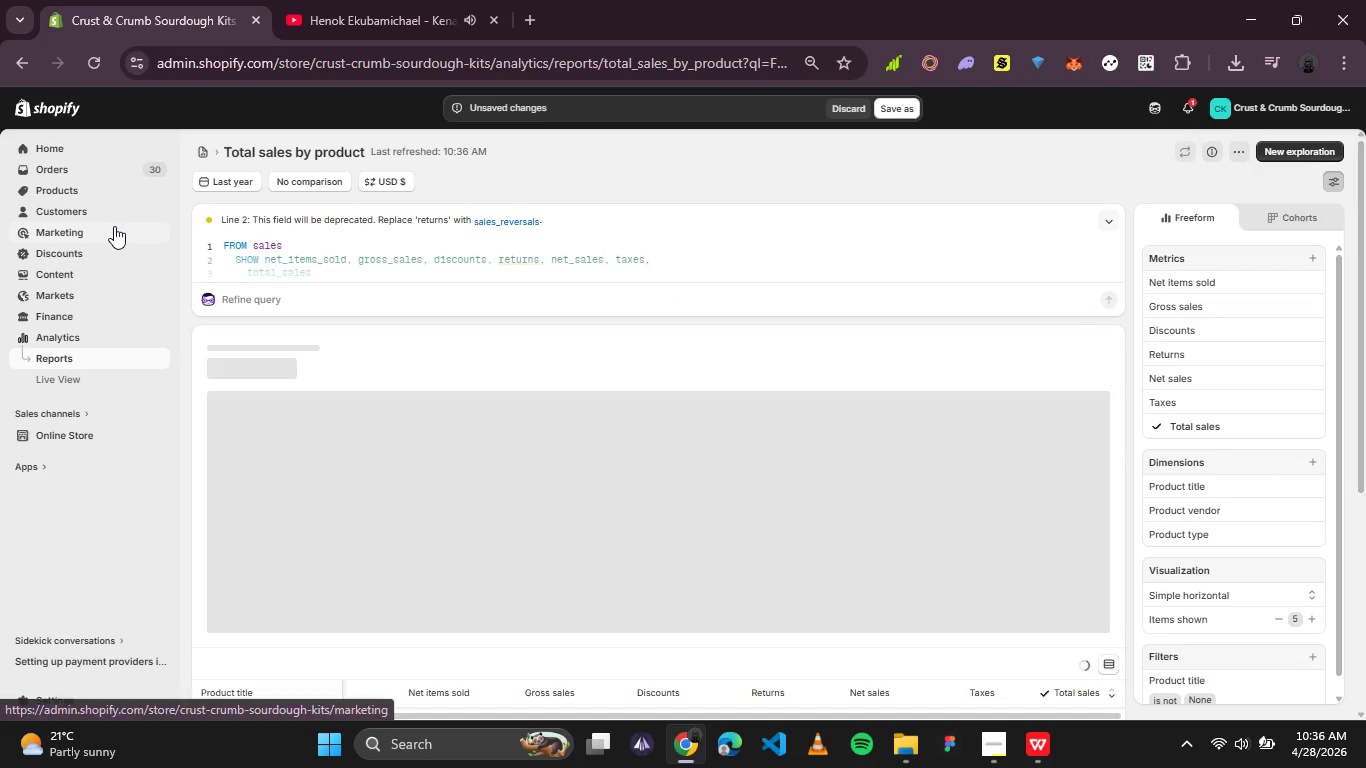 
wait(7.05)
 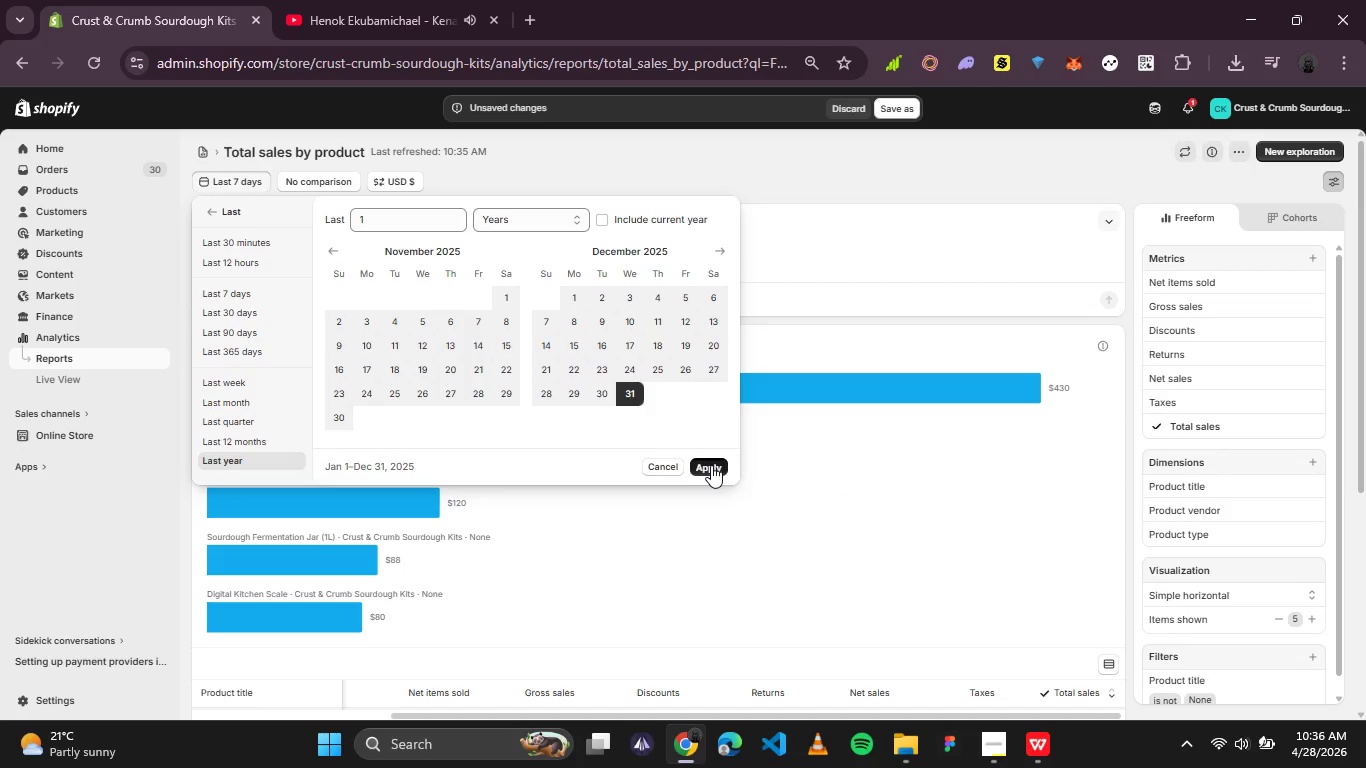 
left_click([256, 177])
 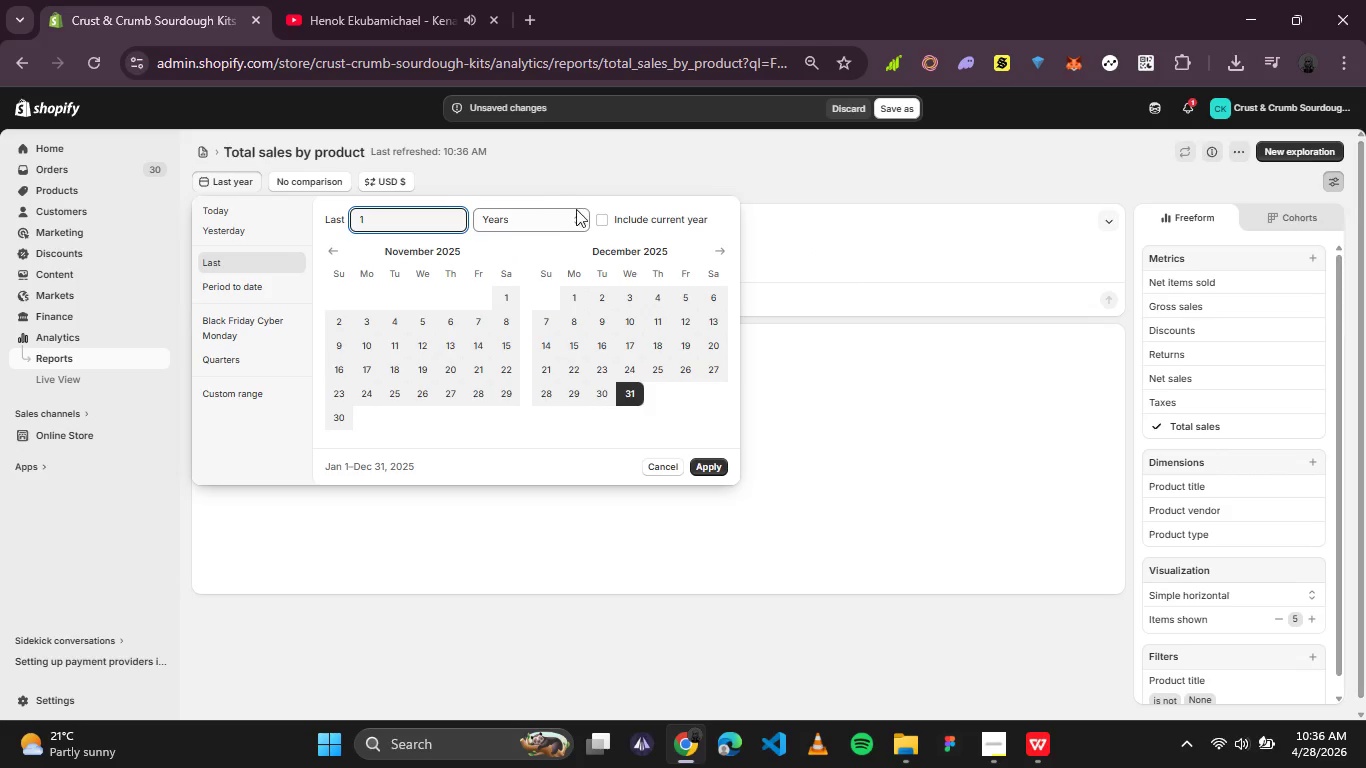 
left_click([604, 219])
 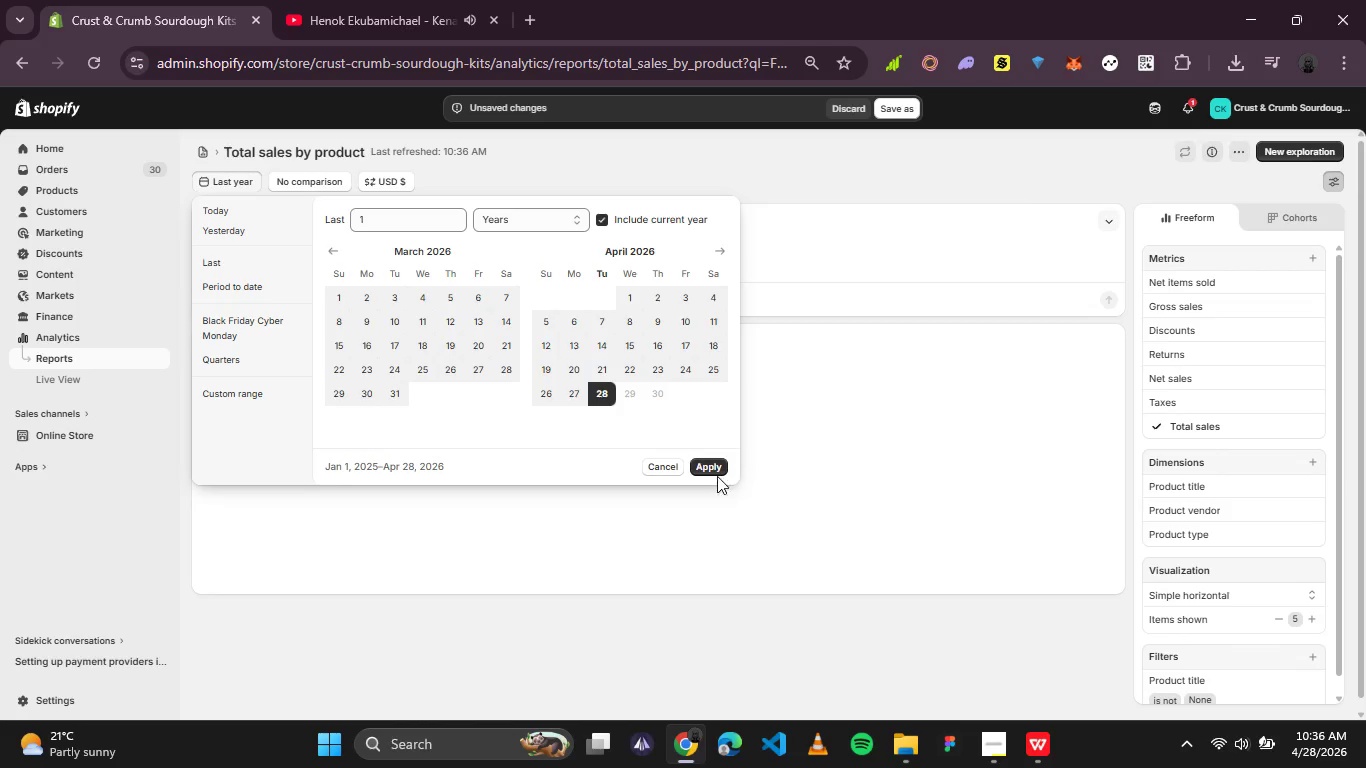 
left_click([717, 472])
 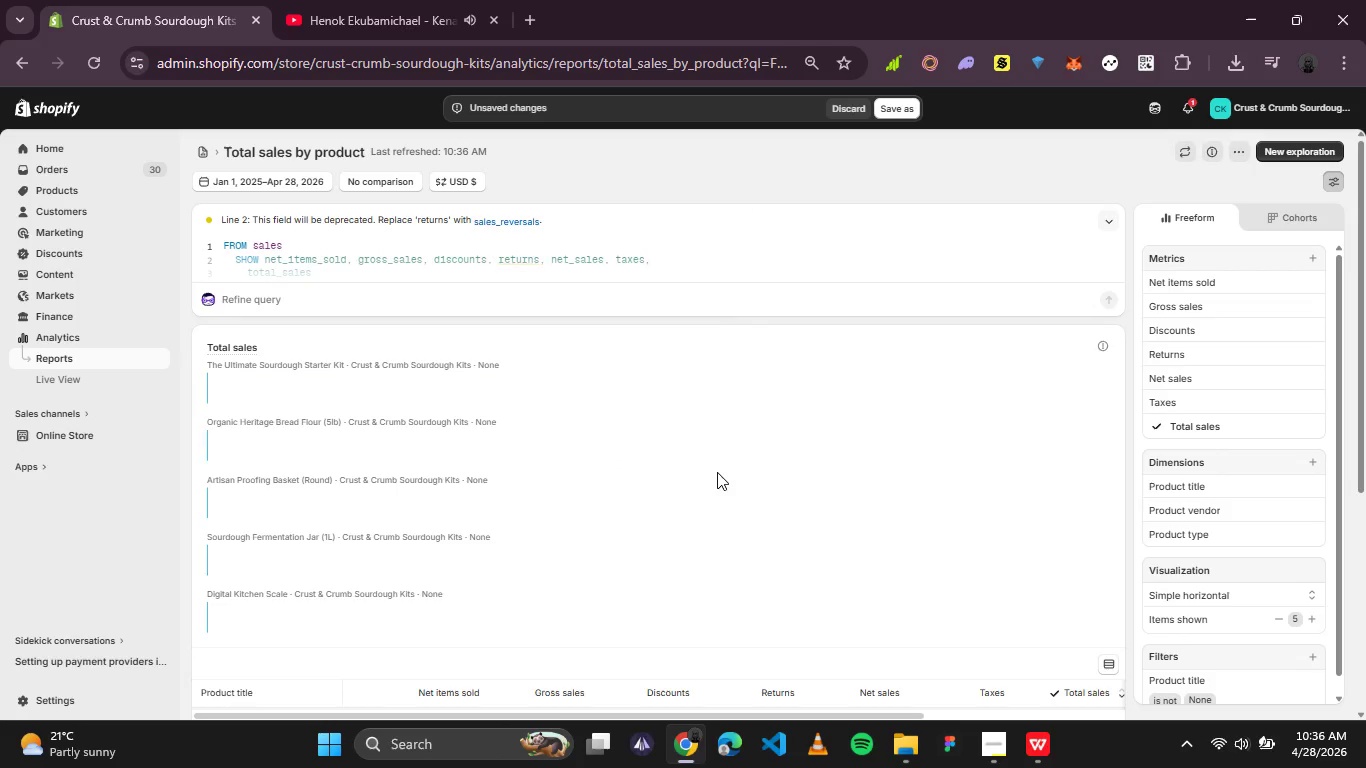 
wait(8.22)
 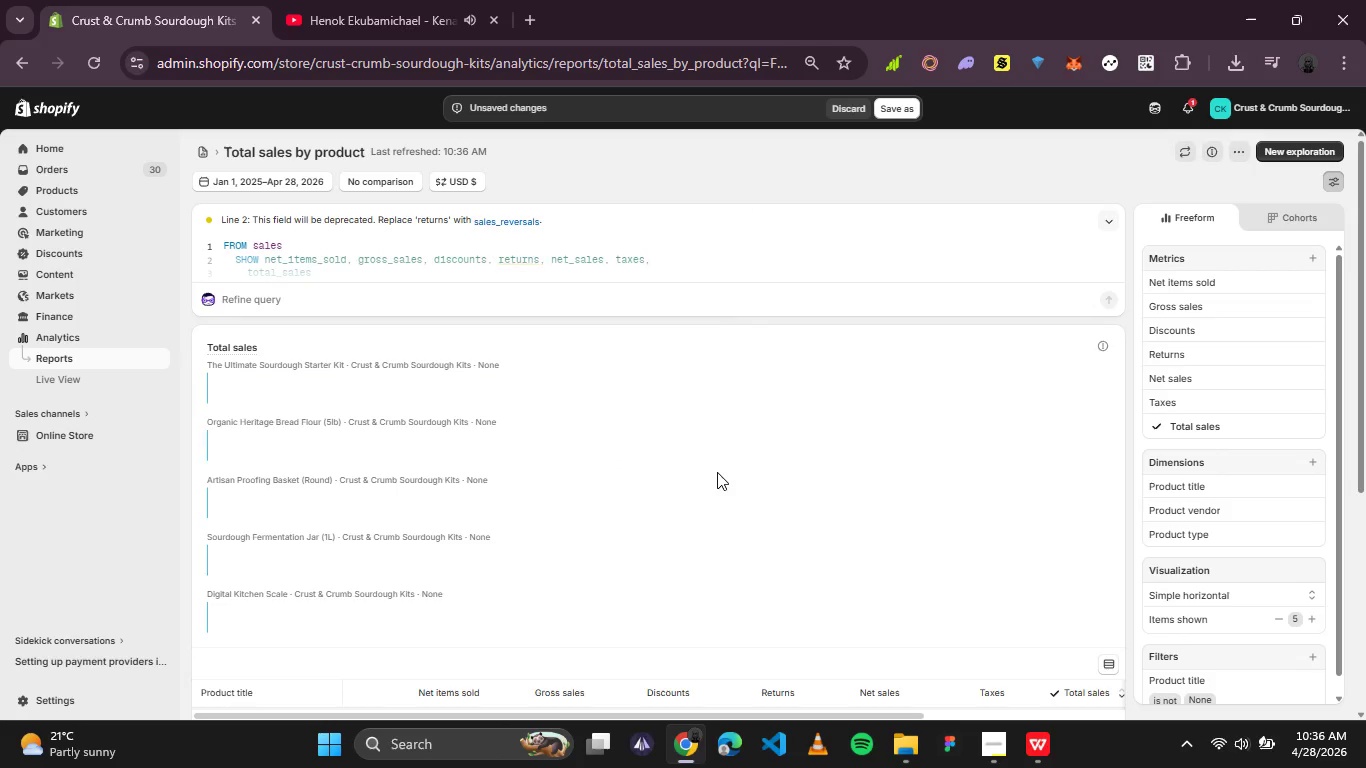 
key(PrintScreen)
 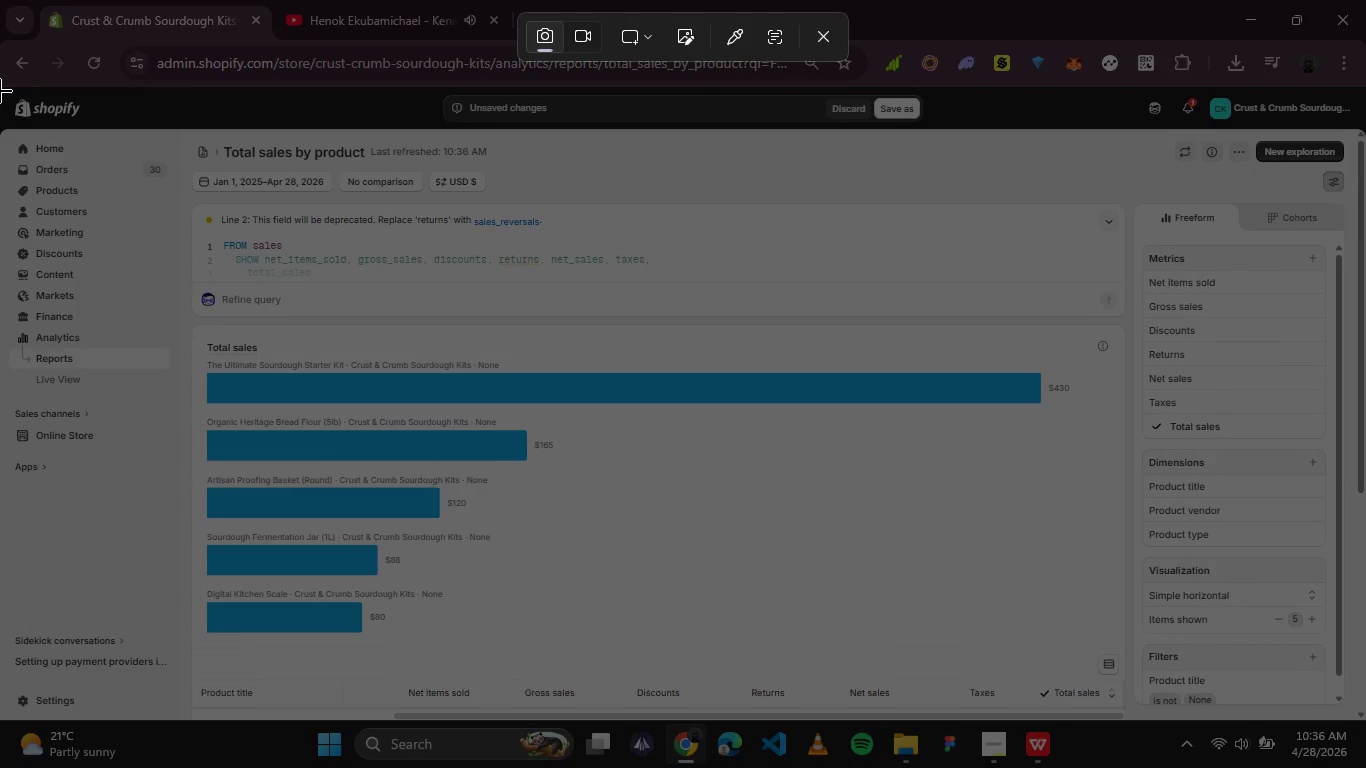 
left_click_drag(start_coordinate=[0, 89], to_coordinate=[1361, 713])
 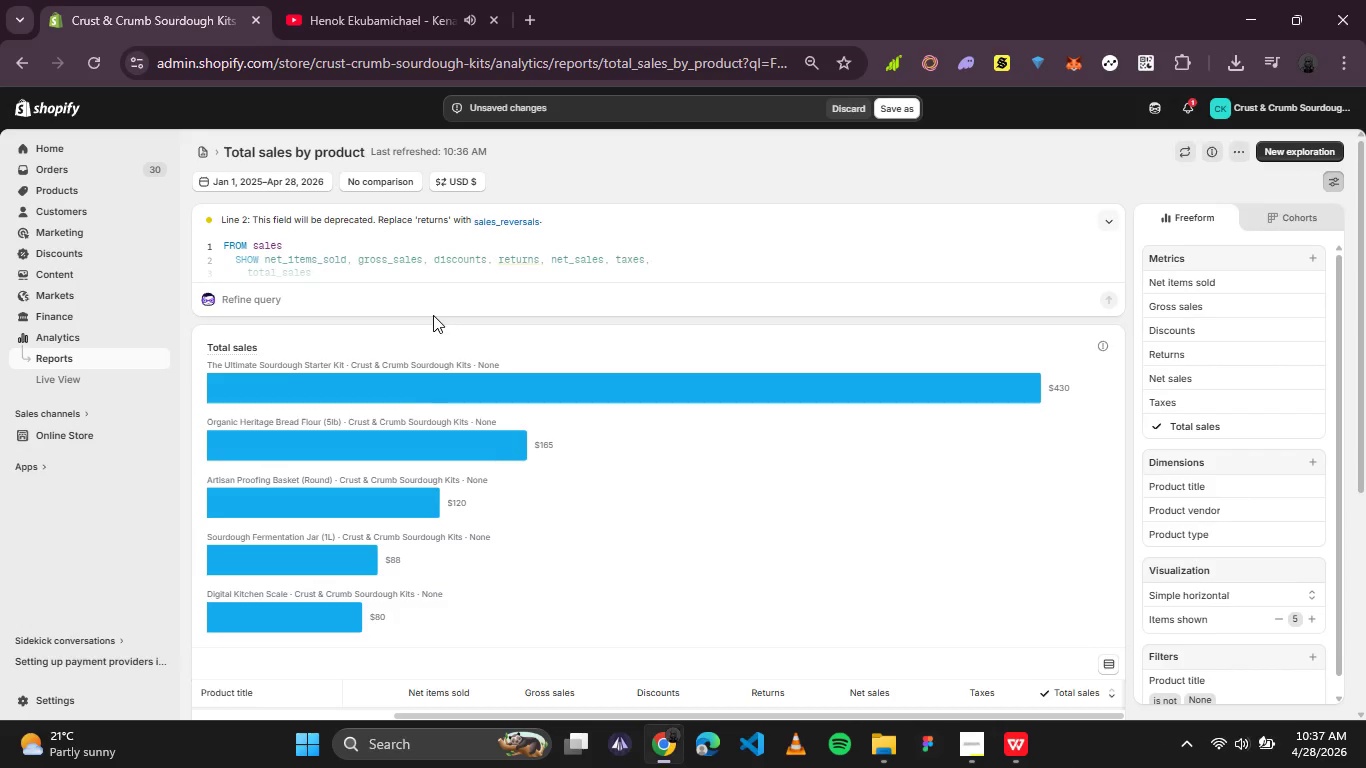 
scroll: coordinate [754, 445], scroll_direction: down, amount: 4.0
 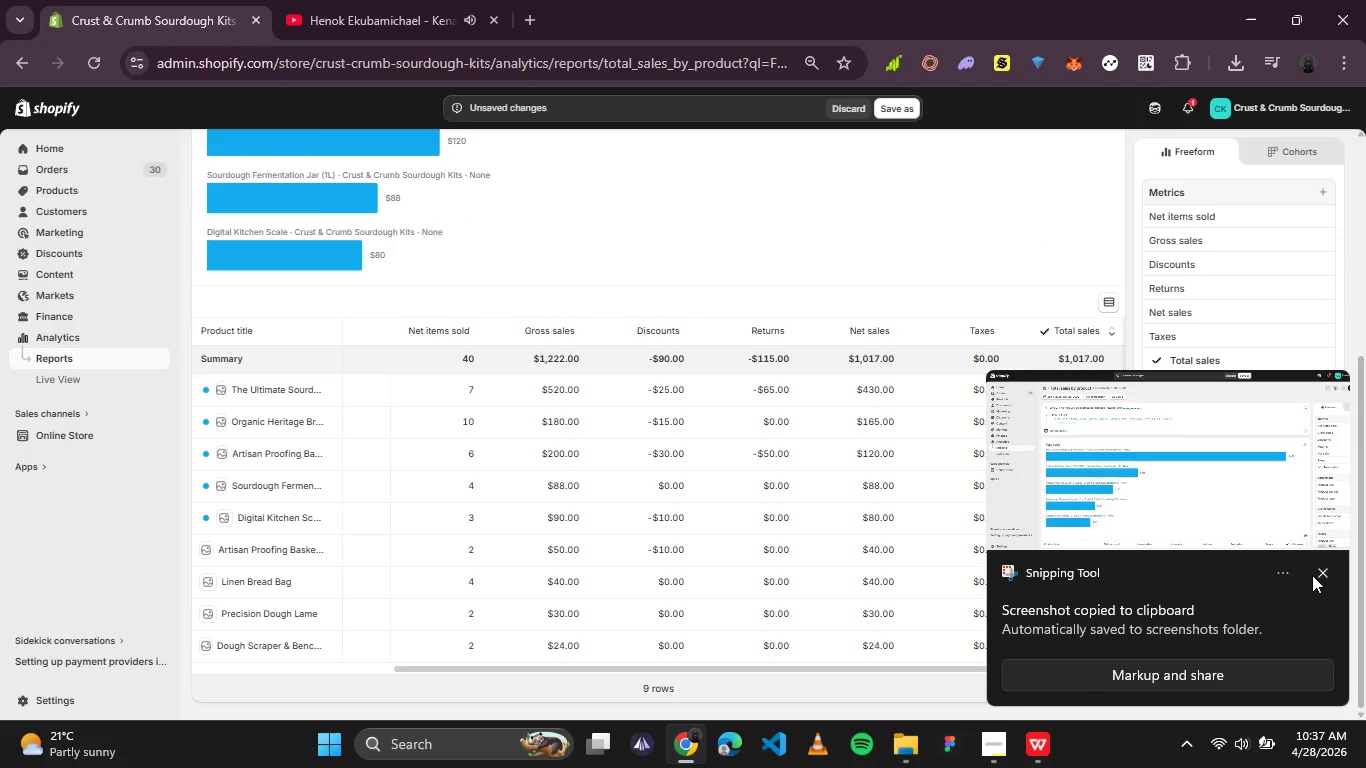 
left_click([1326, 569])
 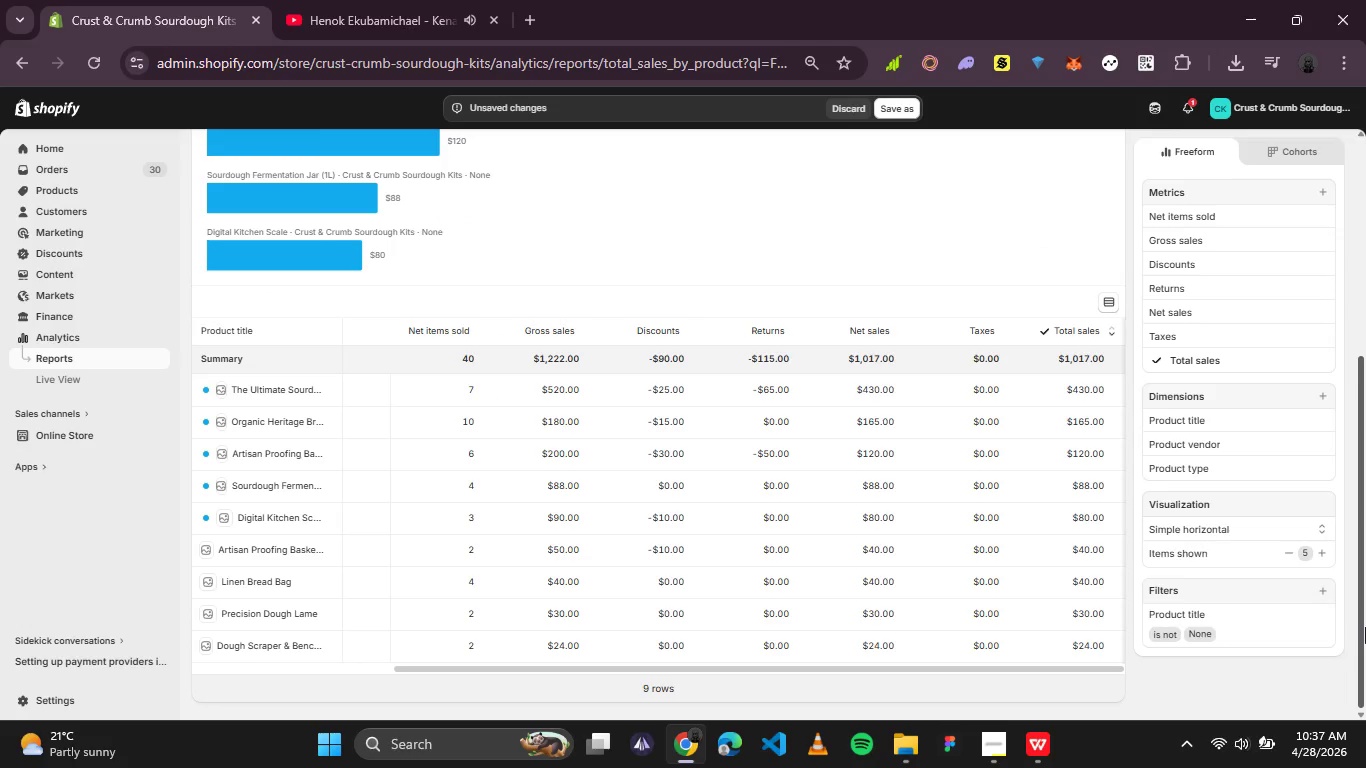 
key(PrintScreen)
 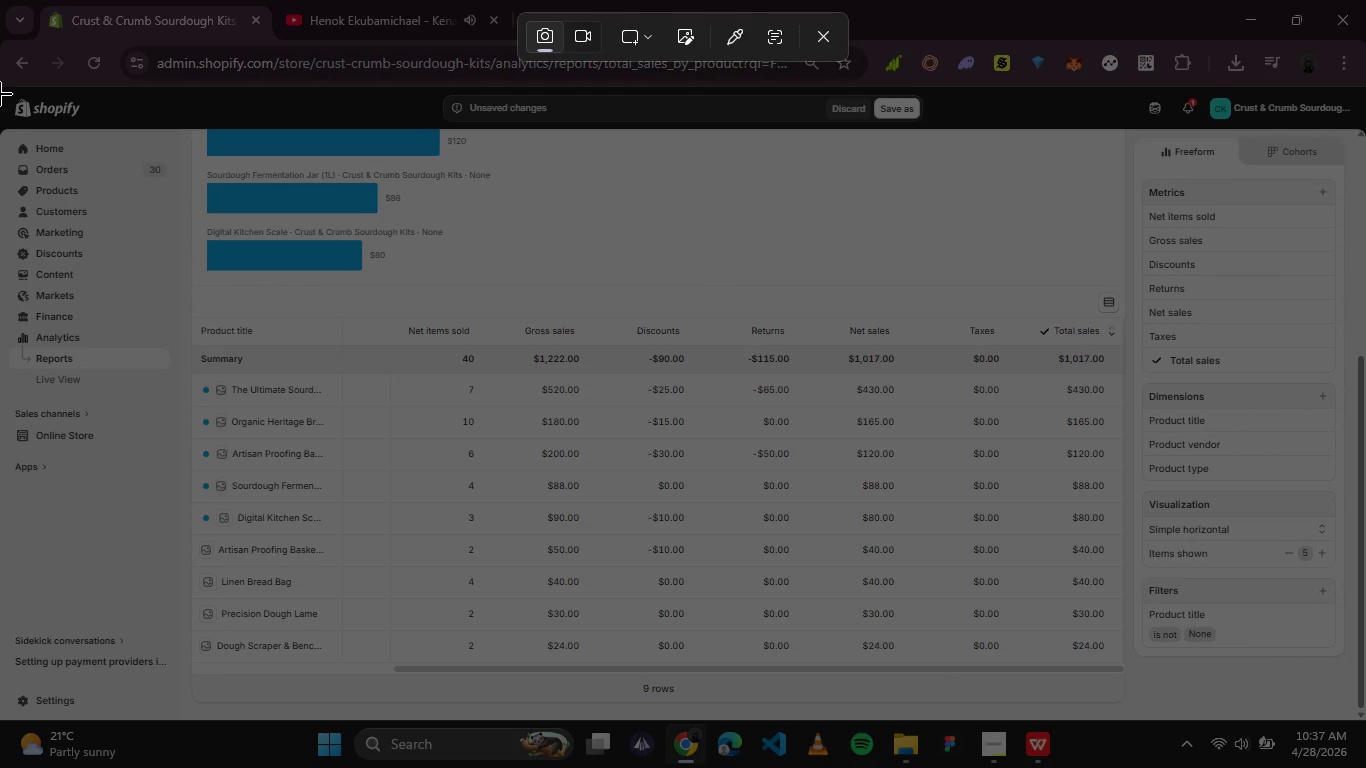 
left_click_drag(start_coordinate=[0, 85], to_coordinate=[1361, 717])
 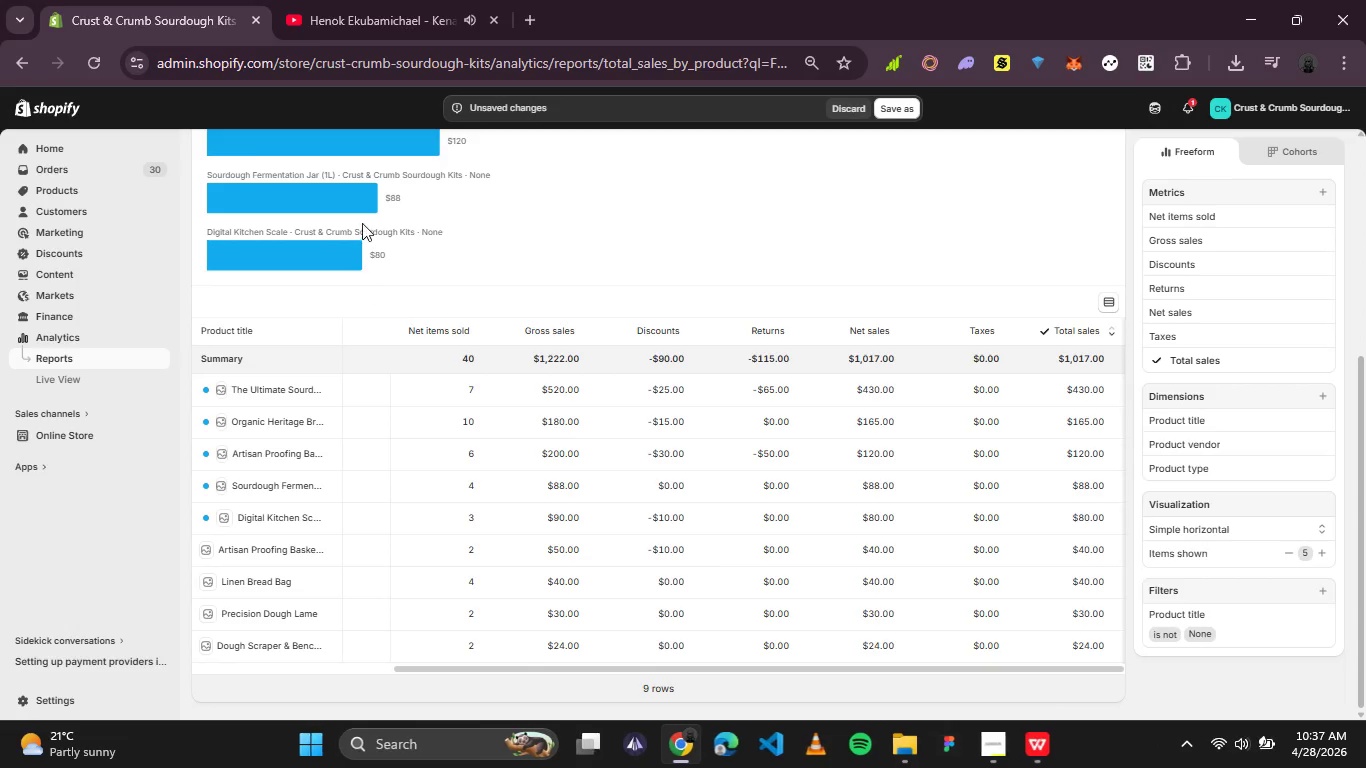 
scroll: coordinate [902, 319], scroll_direction: up, amount: 6.0
 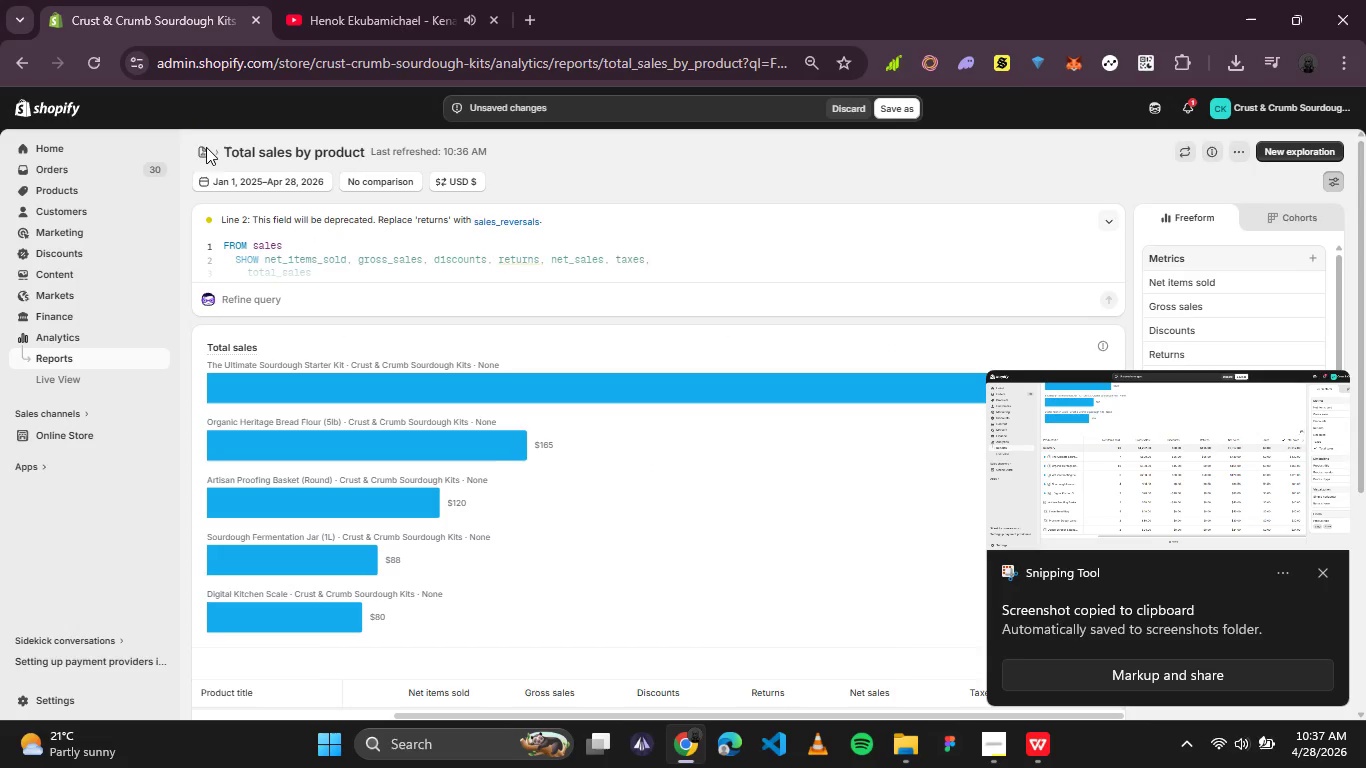 
left_click([206, 149])
 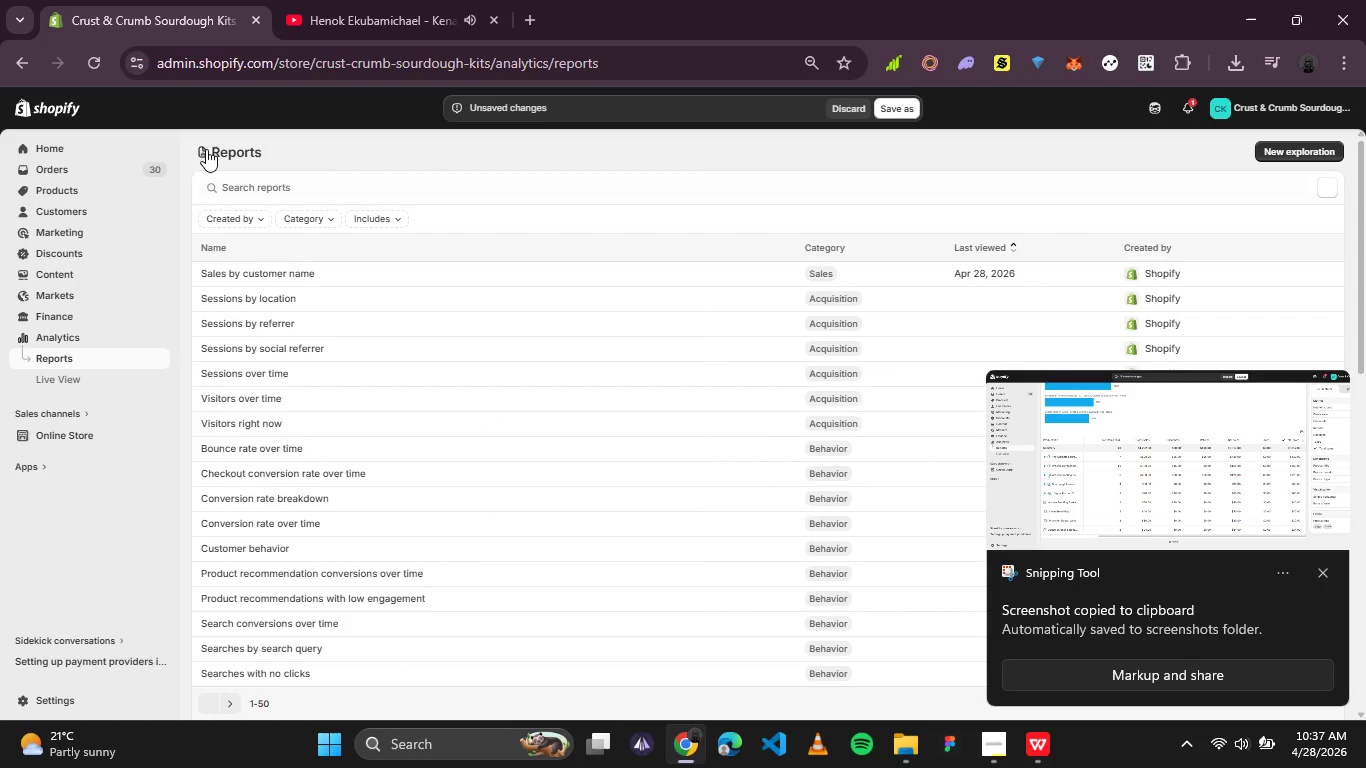 
wait(9.7)
 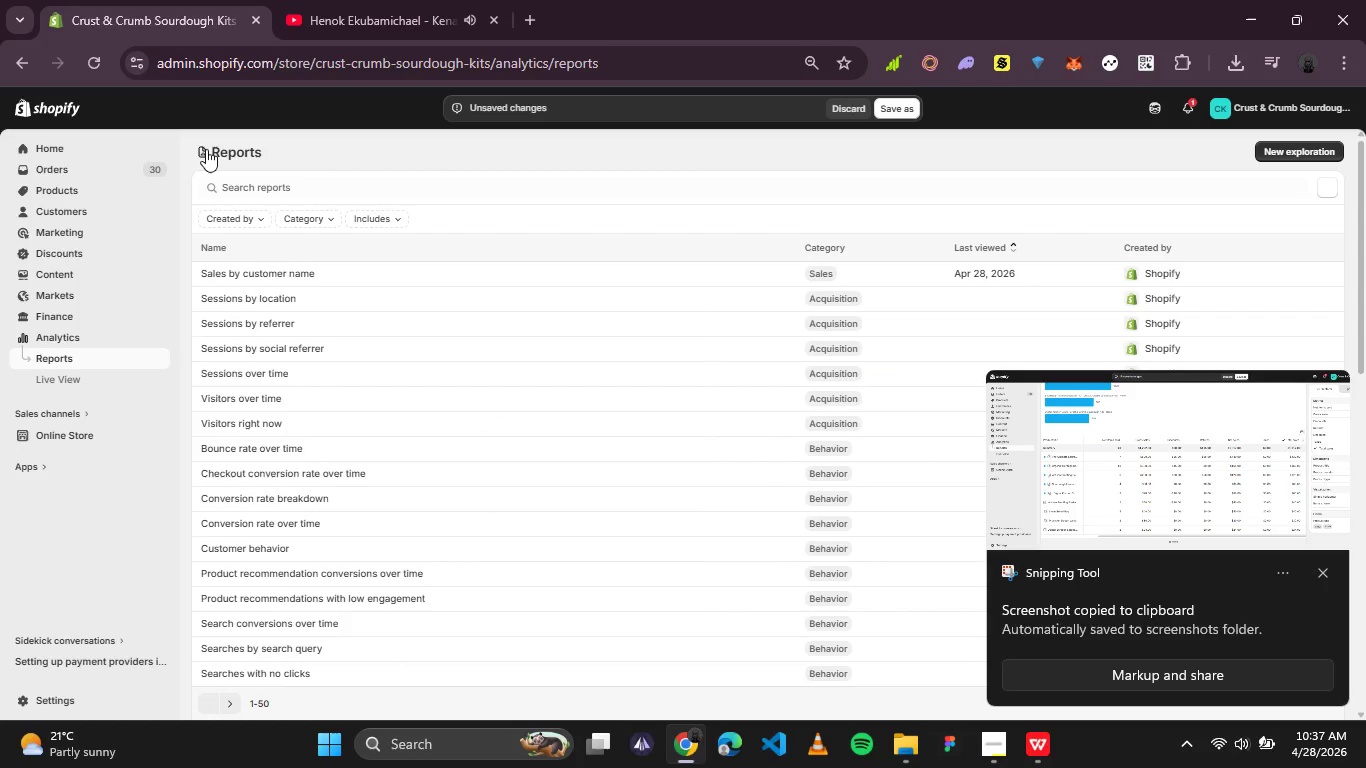 
left_click([862, 757])
 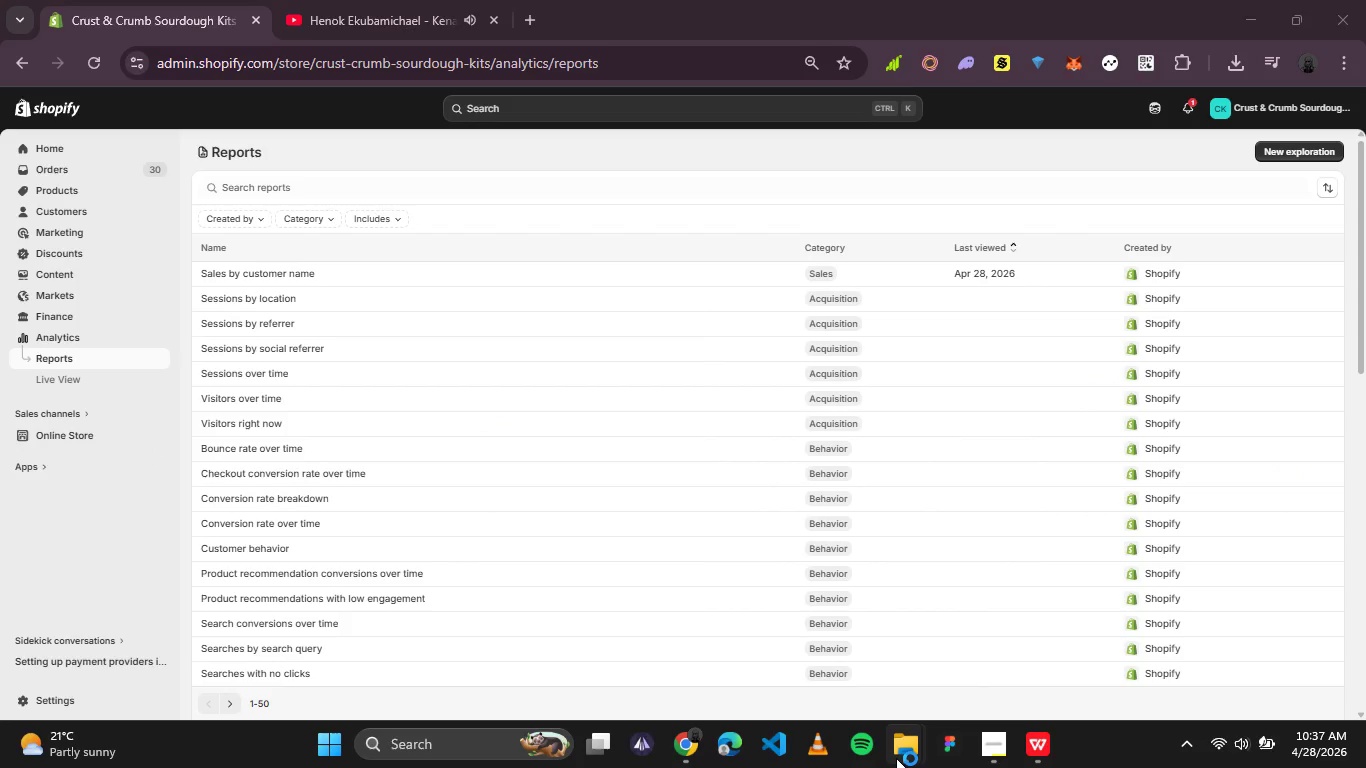 
left_click([896, 758])
 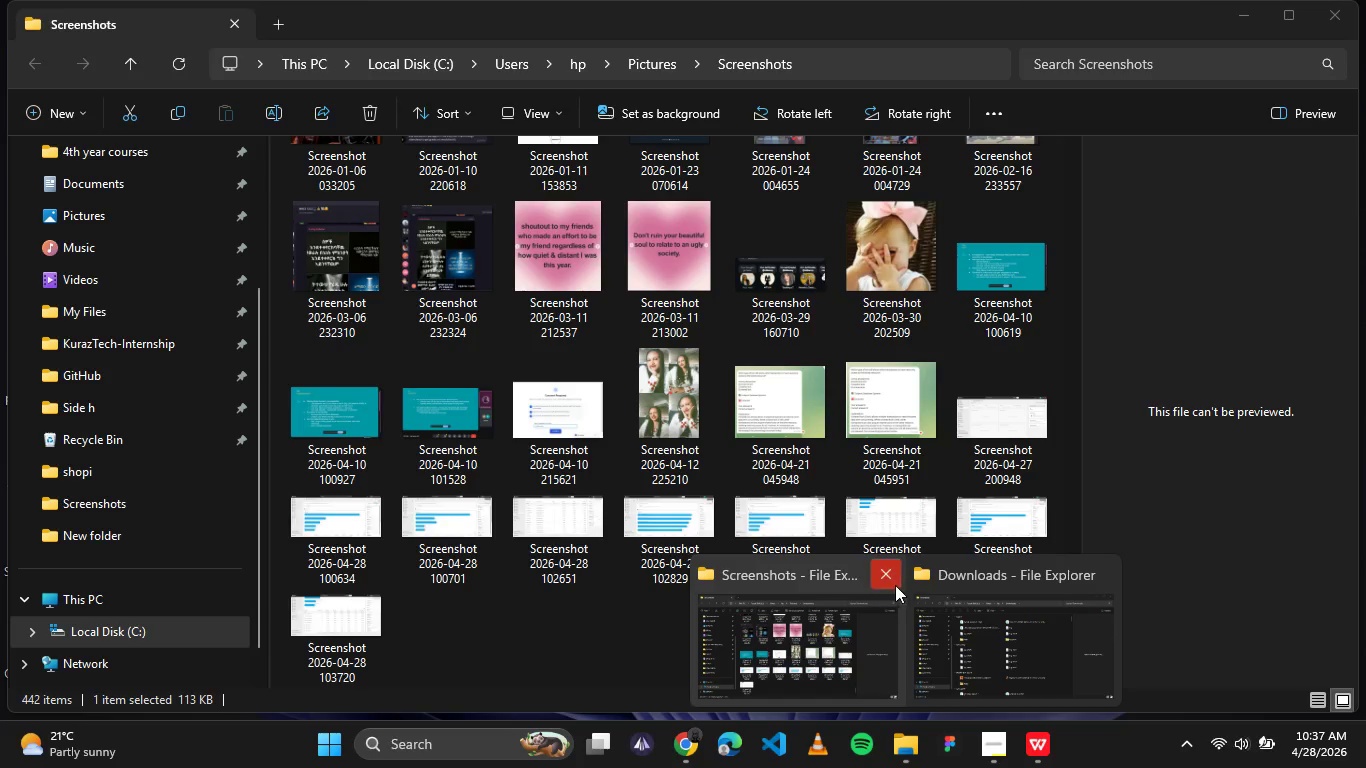 
left_click([875, 617])
 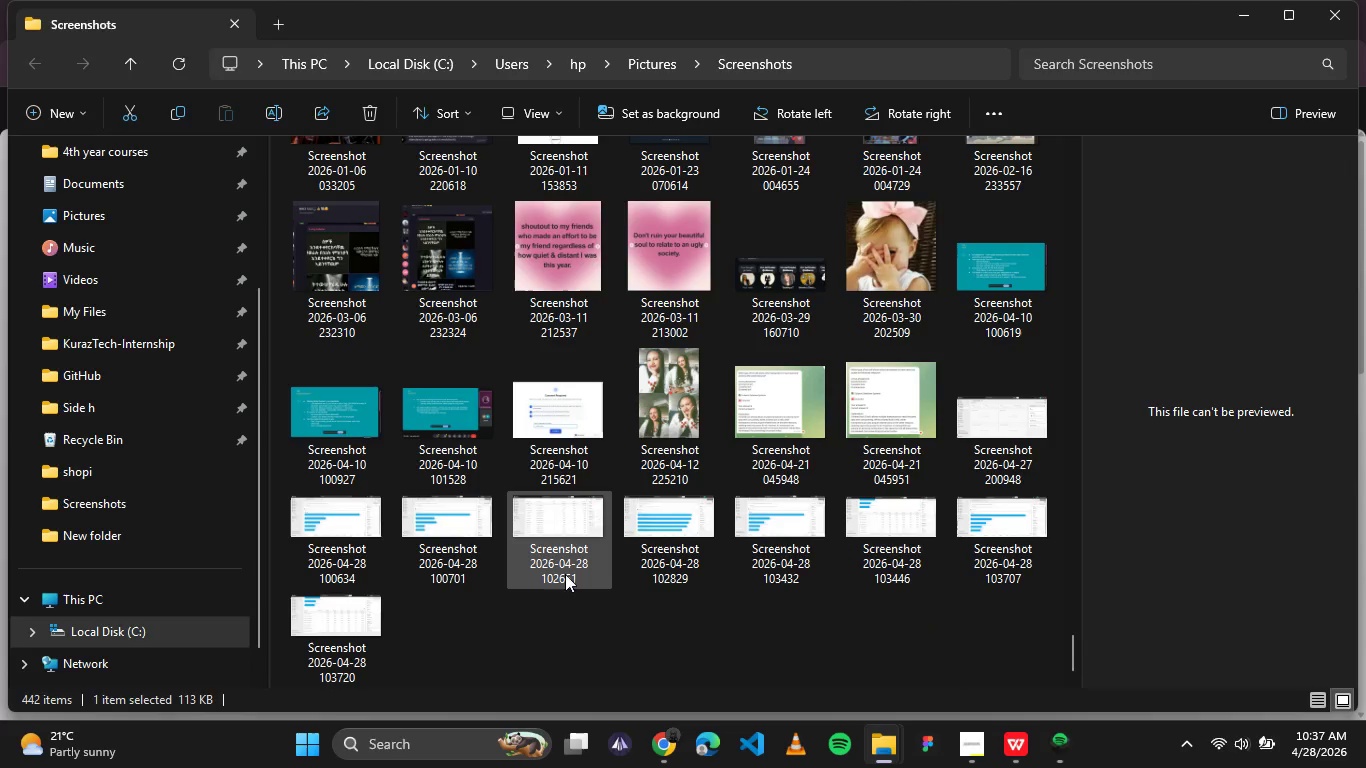 
wait(6.0)
 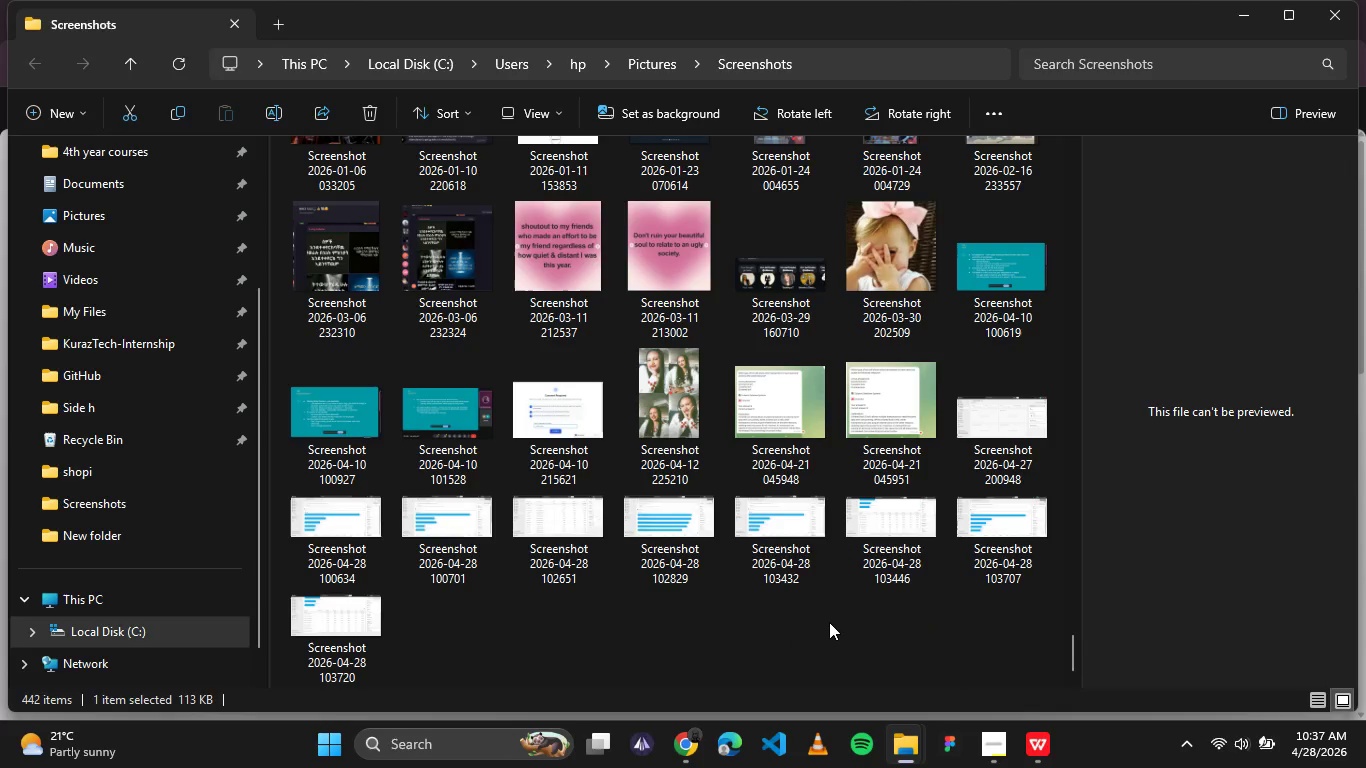 
double_click([574, 527])
 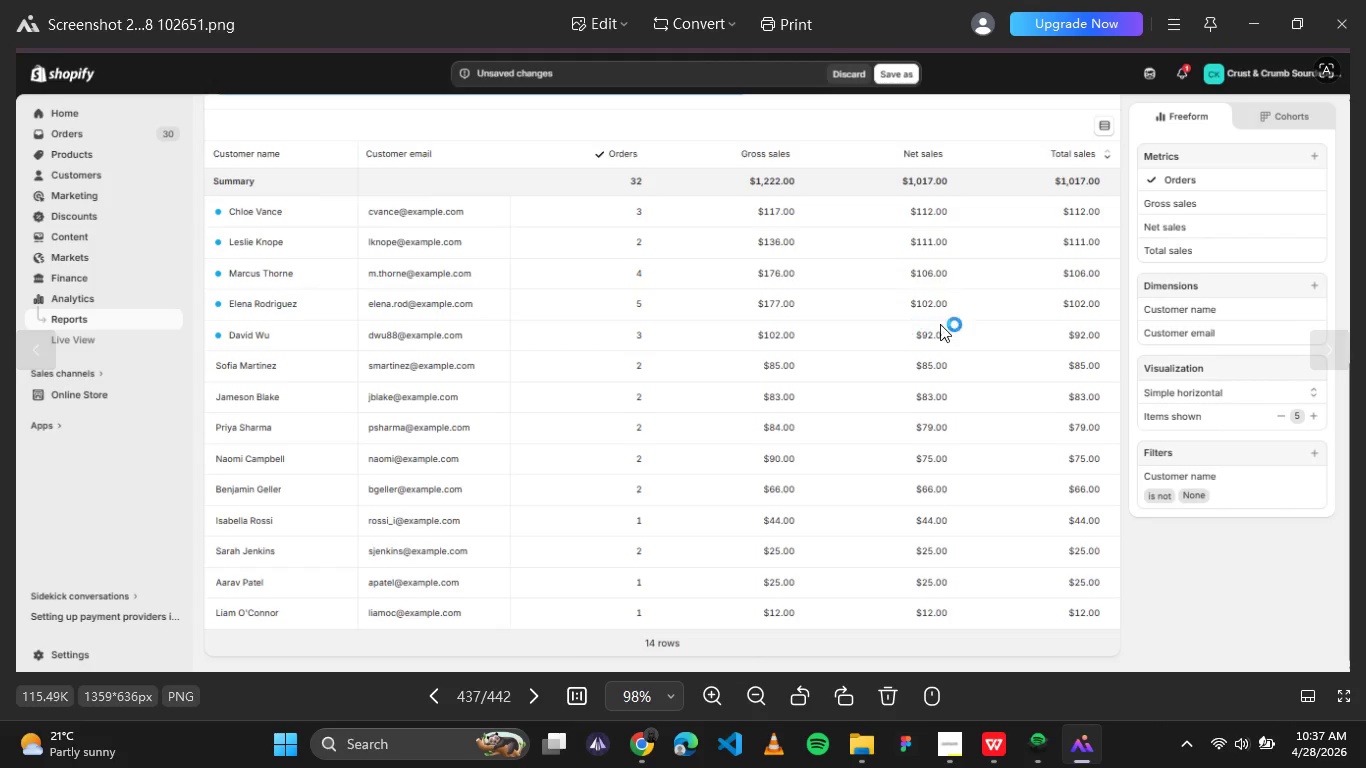 
wait(6.33)
 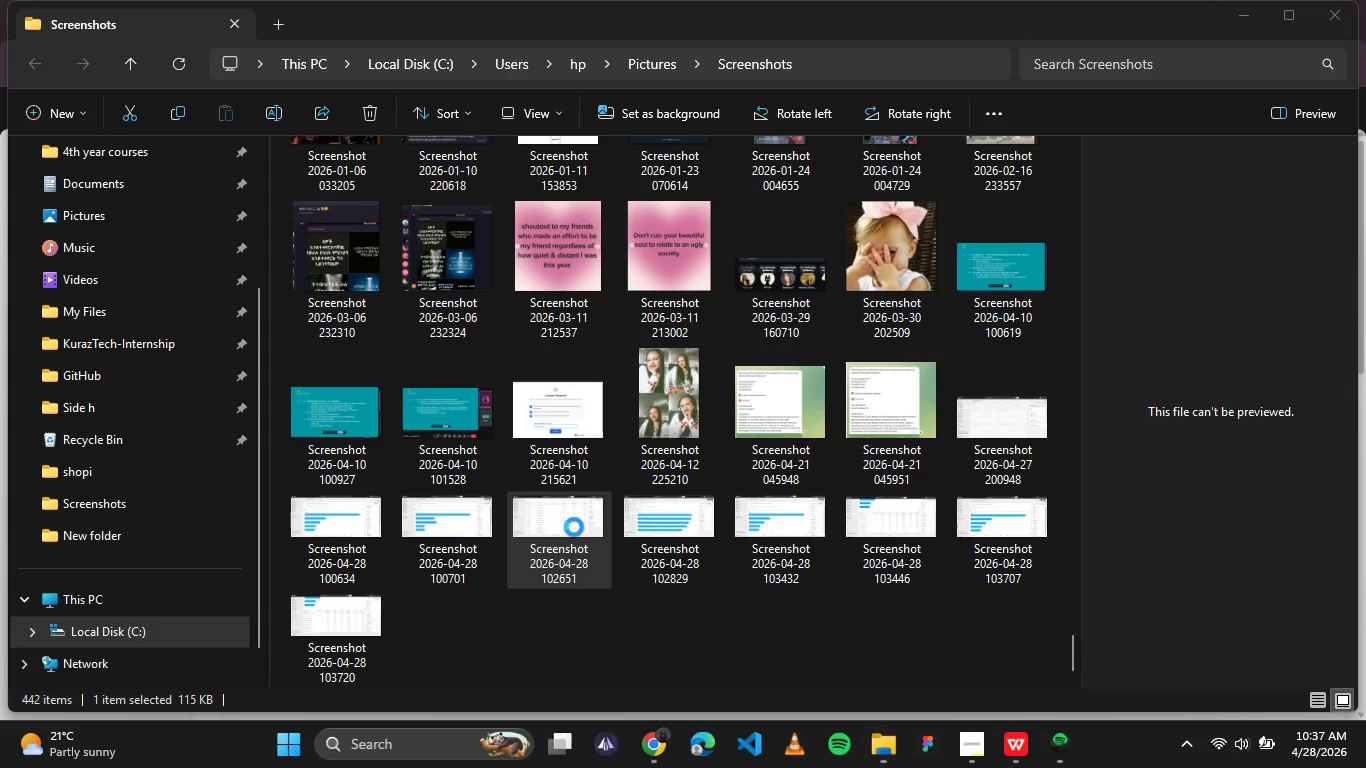 
scroll: coordinate [948, 325], scroll_direction: up, amount: 2.0
 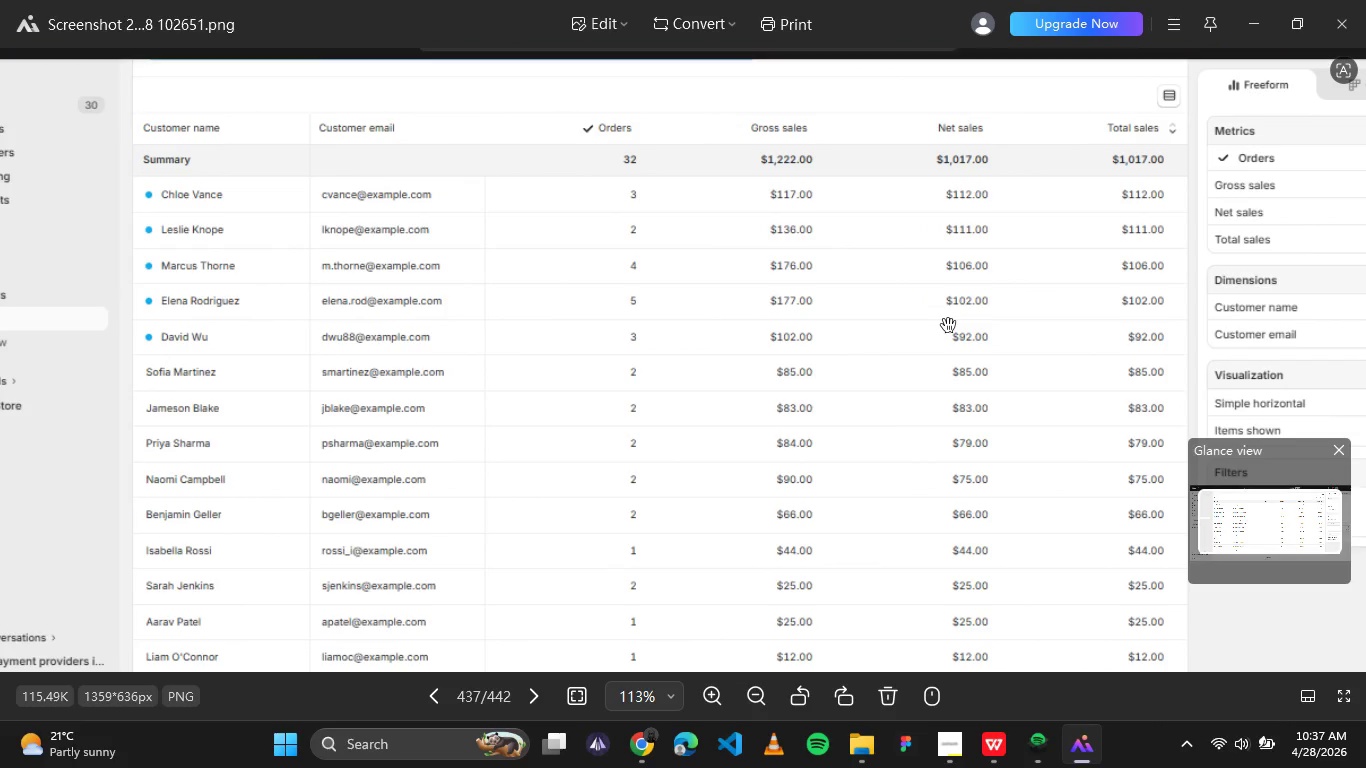 
scroll: coordinate [948, 325], scroll_direction: down, amount: 2.0
 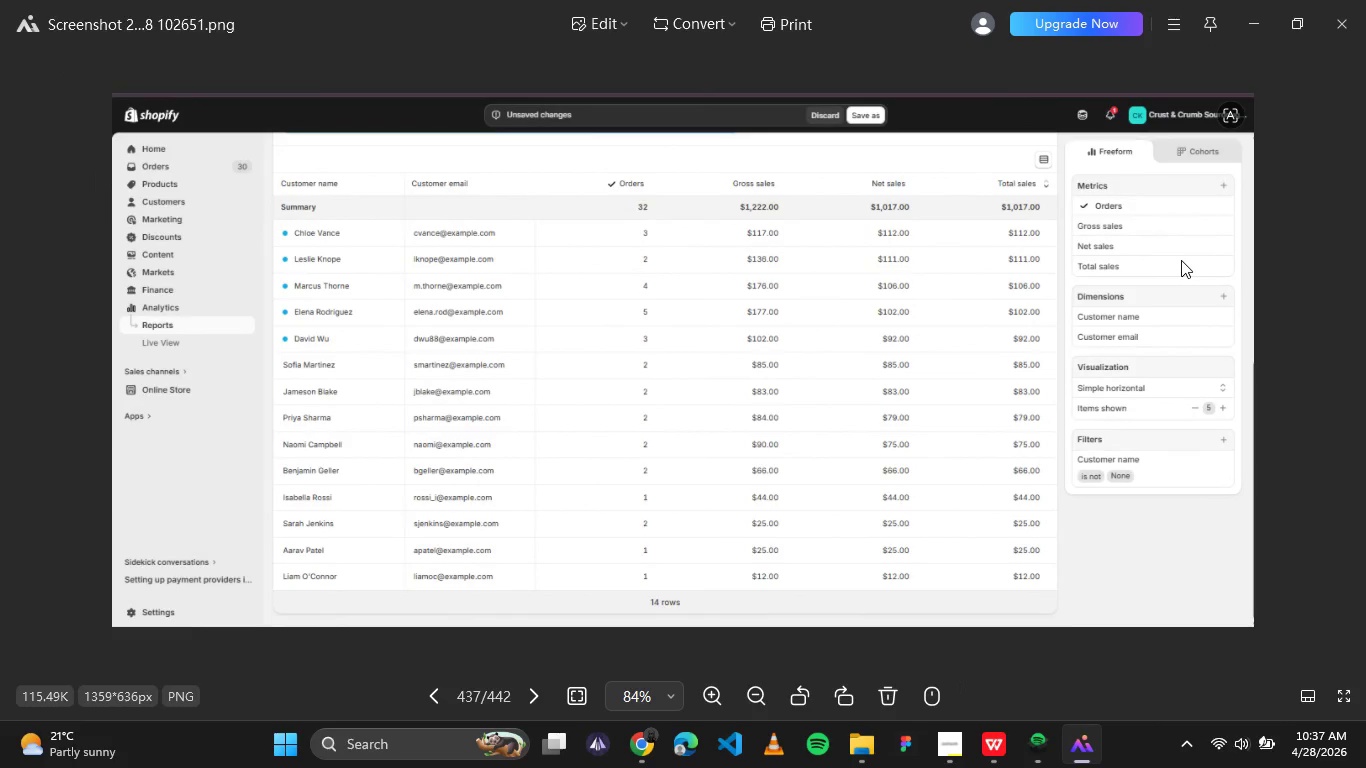 
scroll: coordinate [1181, 260], scroll_direction: none, amount: 0.0
 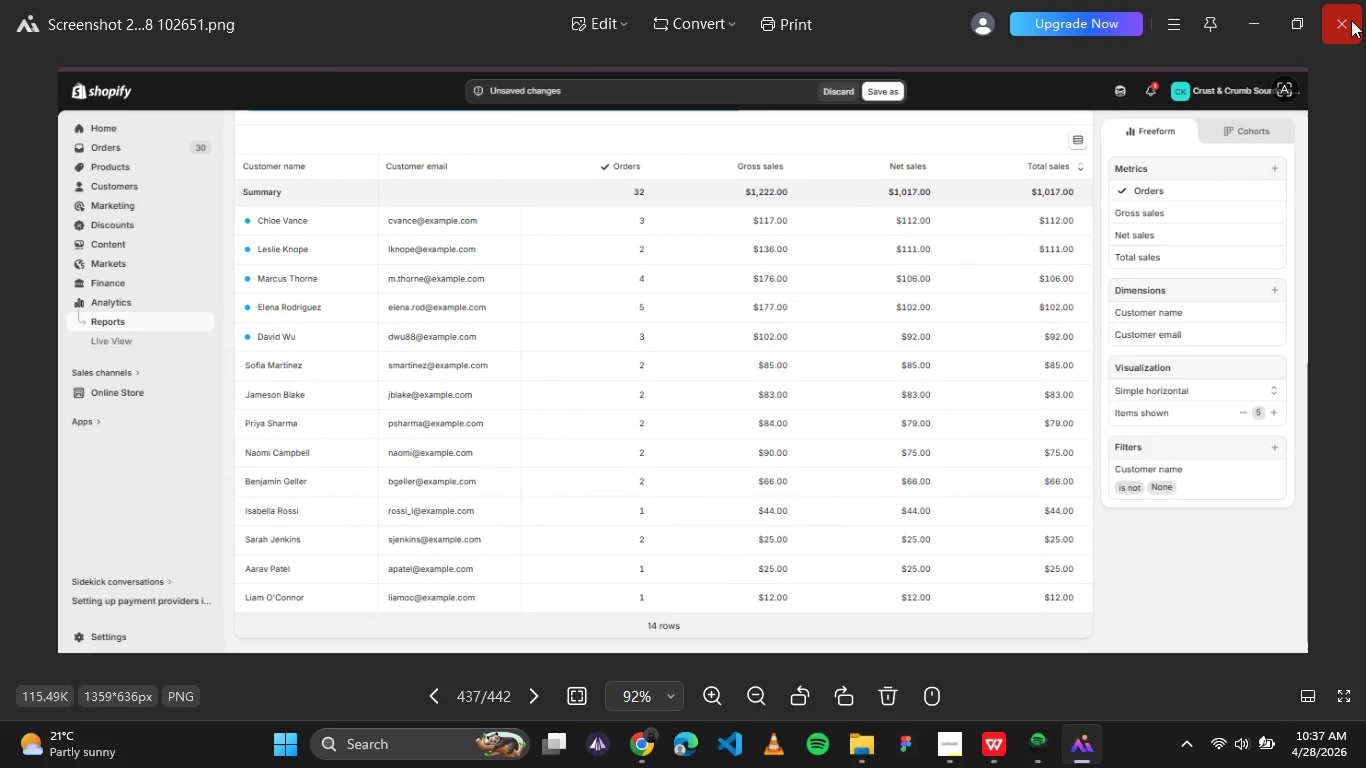 
left_click([1351, 20])
 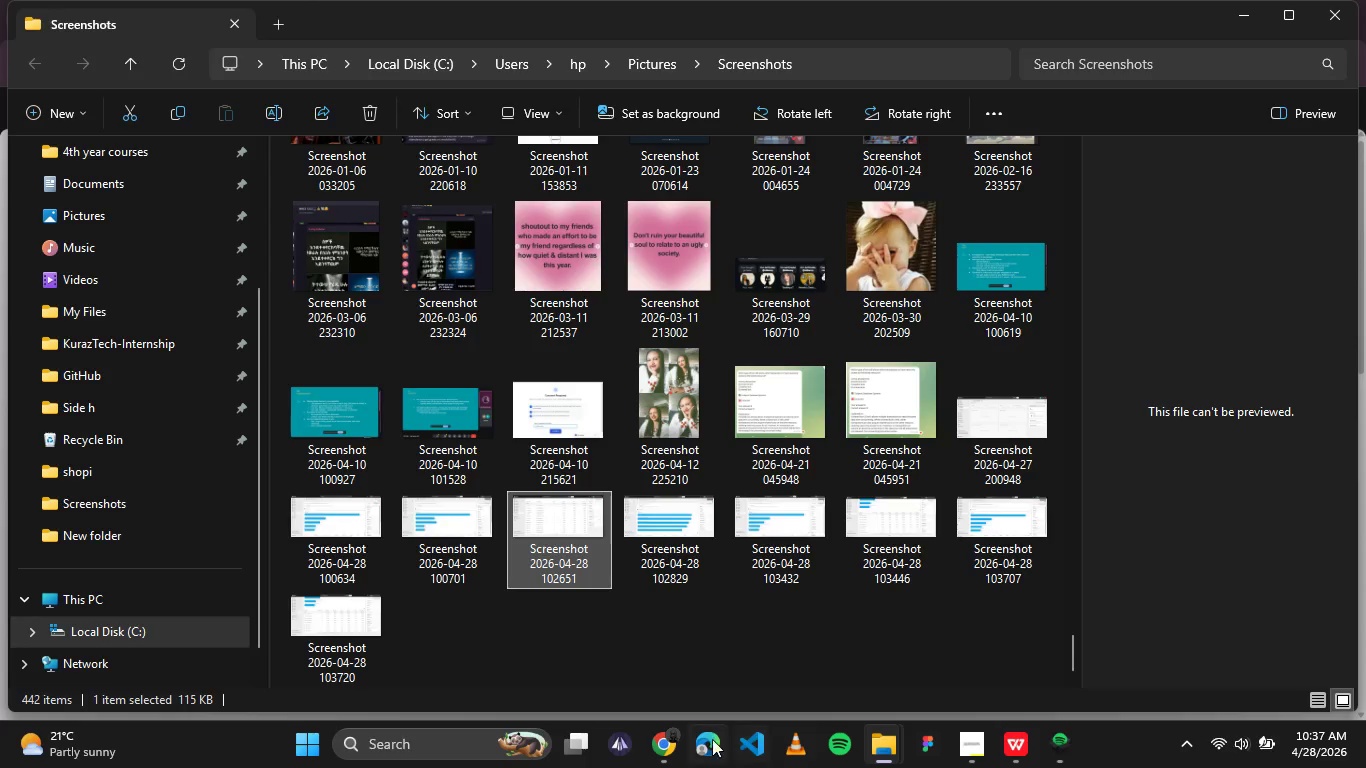 
left_click([647, 739])
 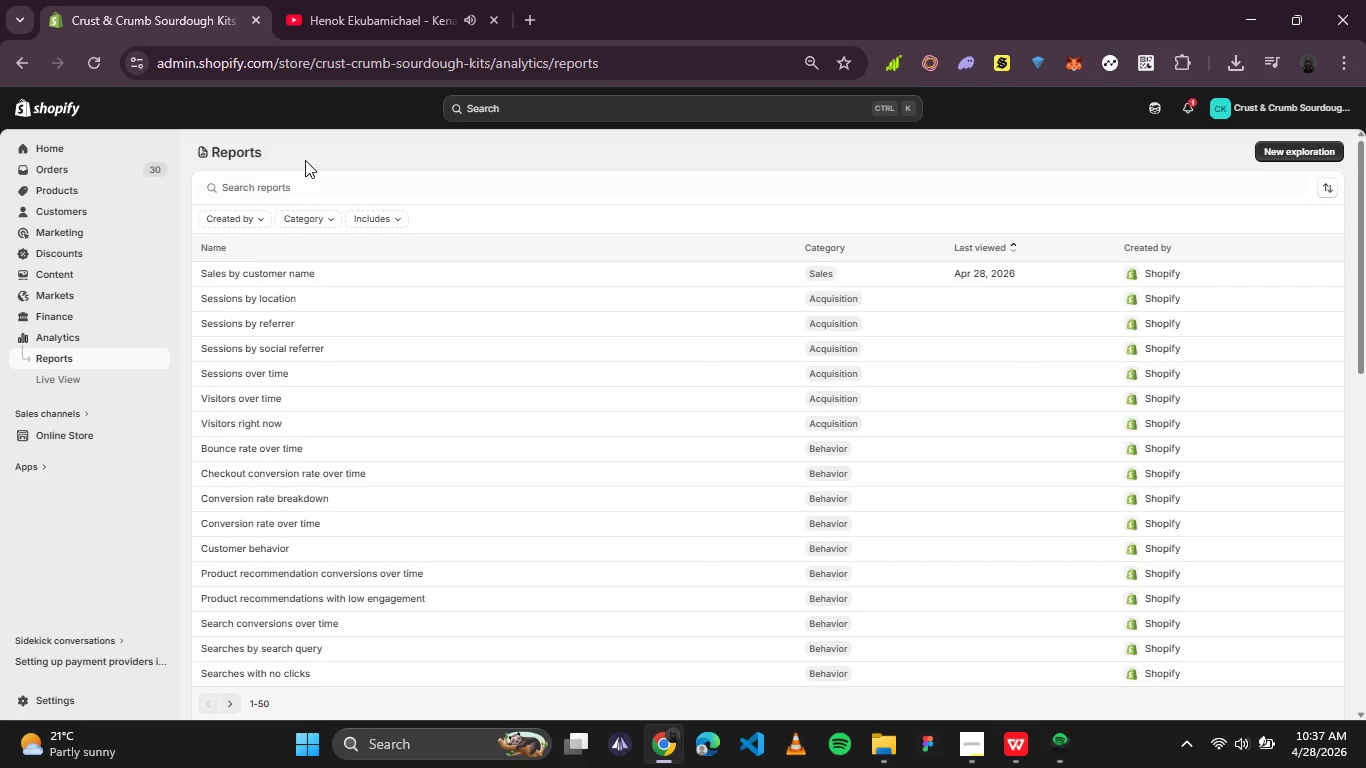 
left_click([272, 190])
 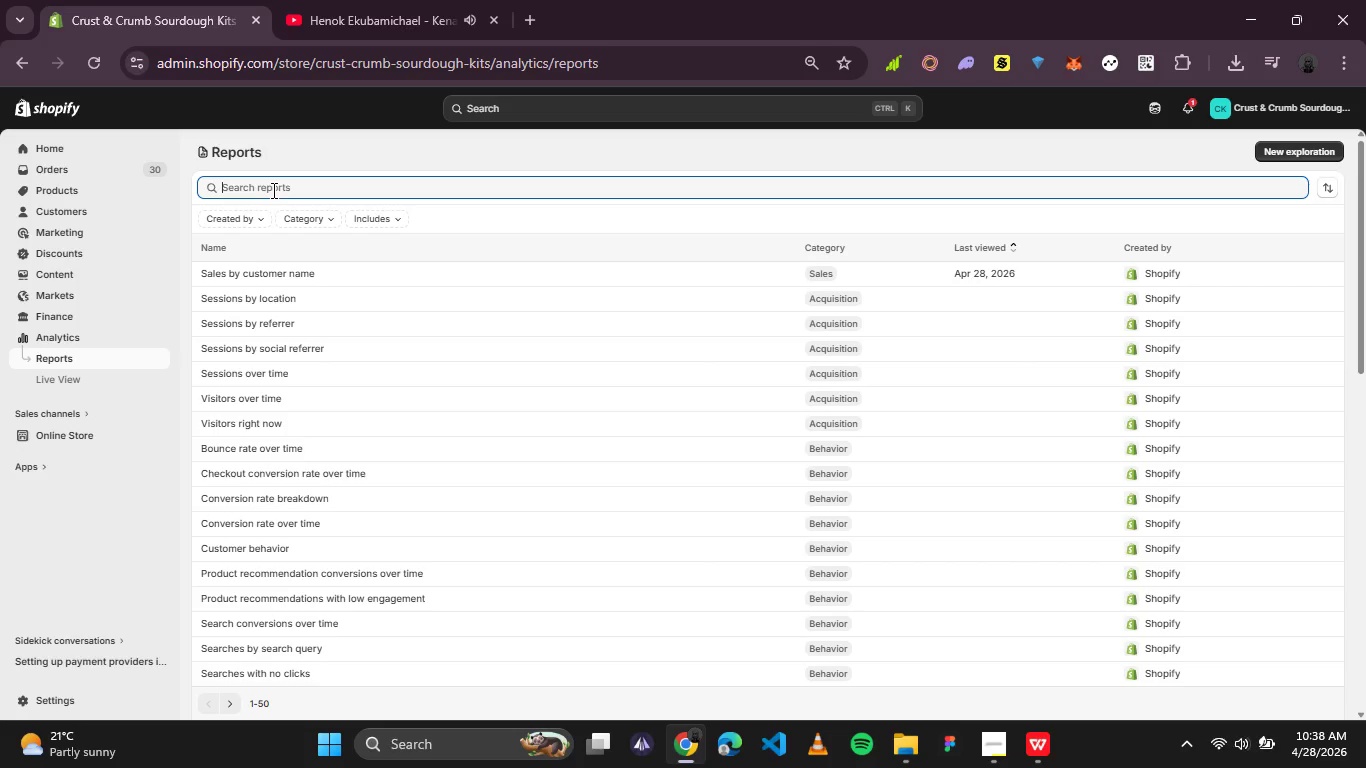 
wait(6.14)
 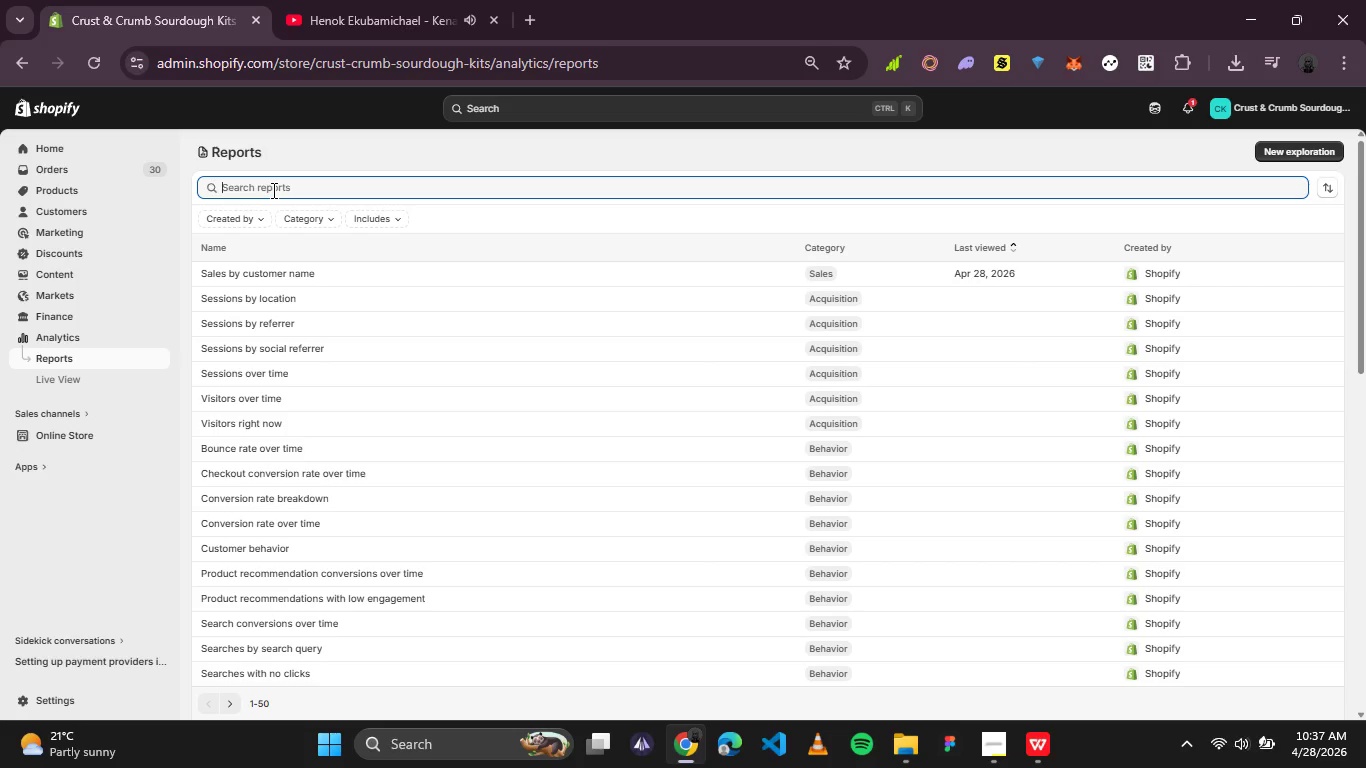 
type(sales by customer)
 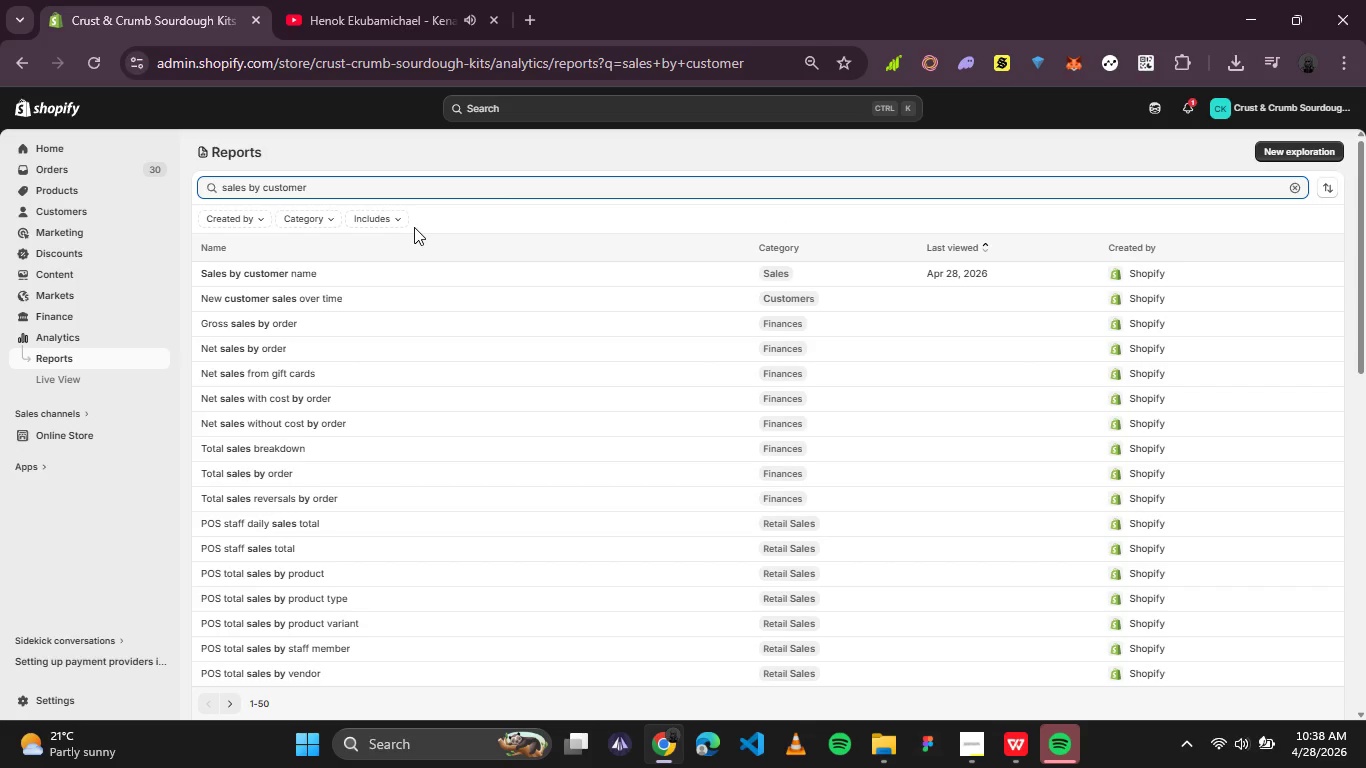 
left_click([303, 271])
 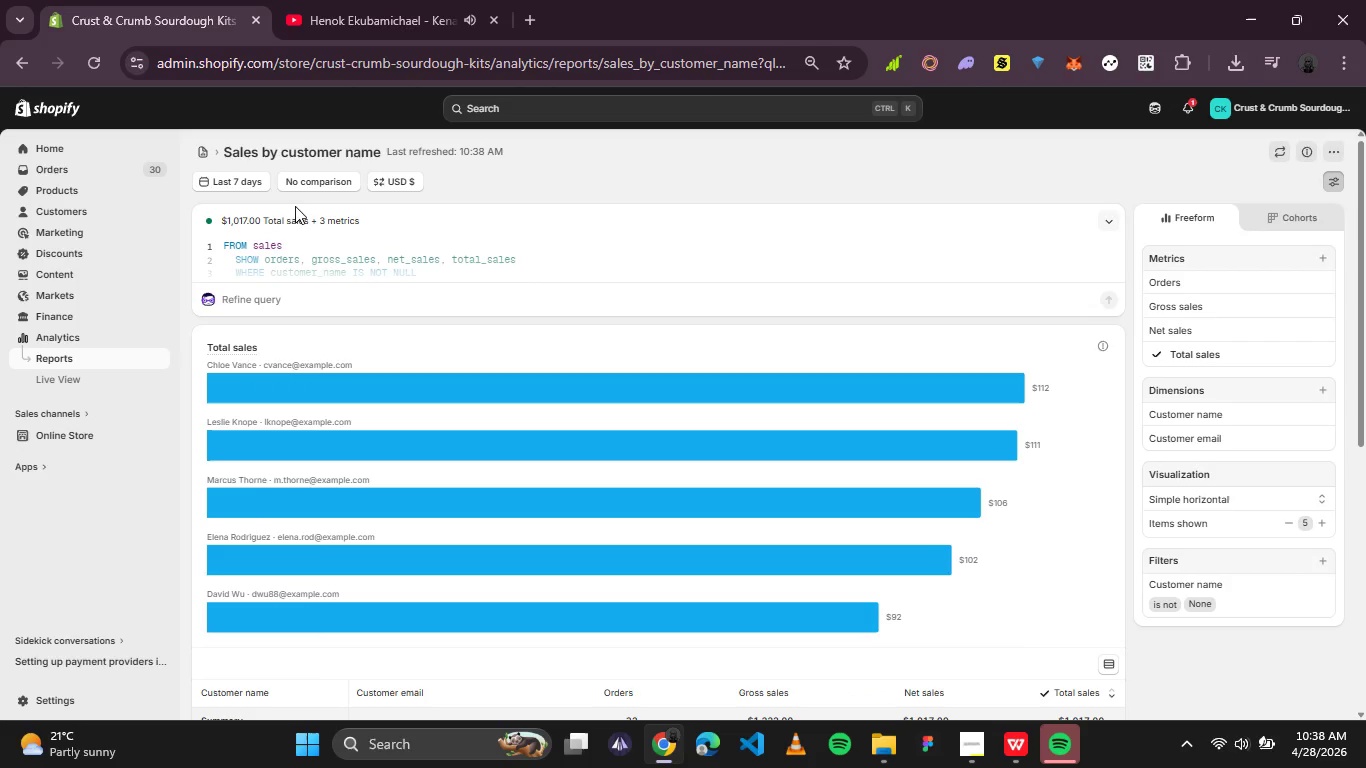 
wait(13.42)
 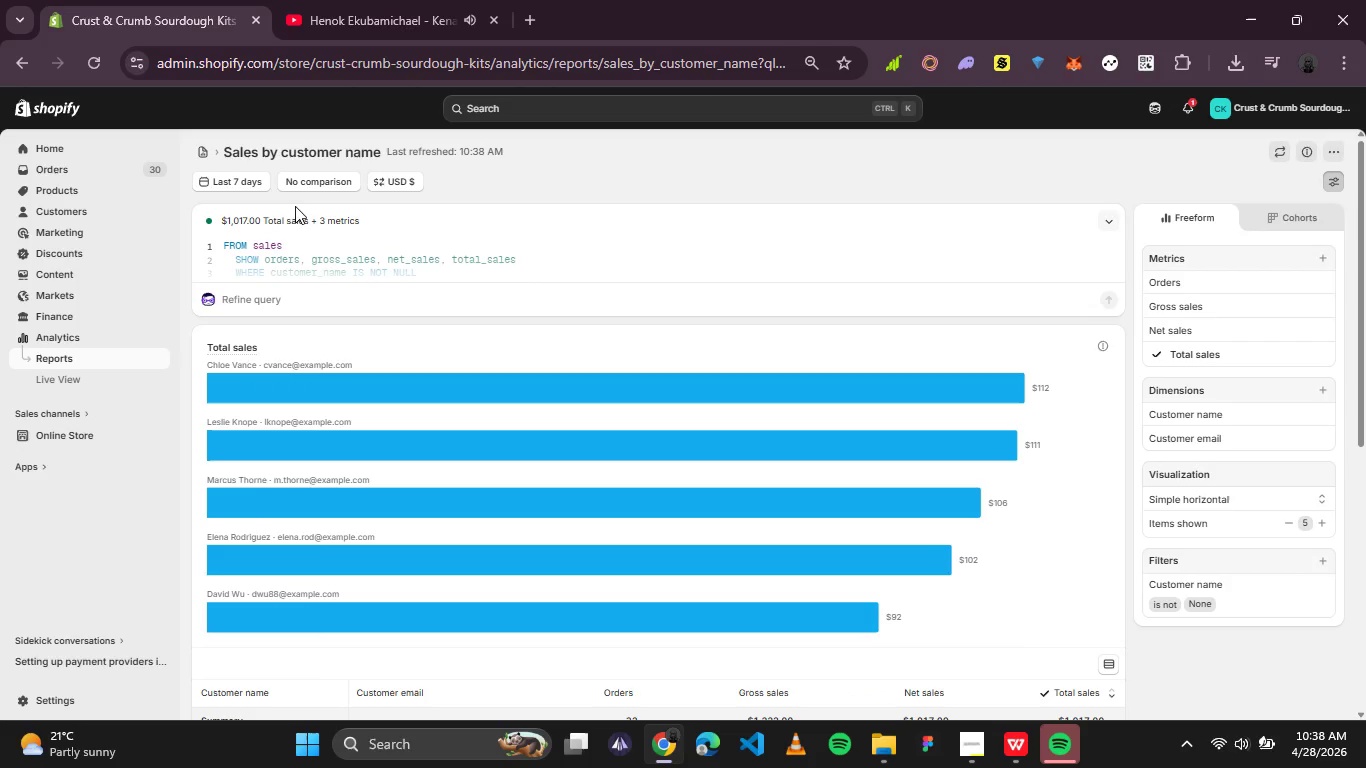 
left_click([250, 184])
 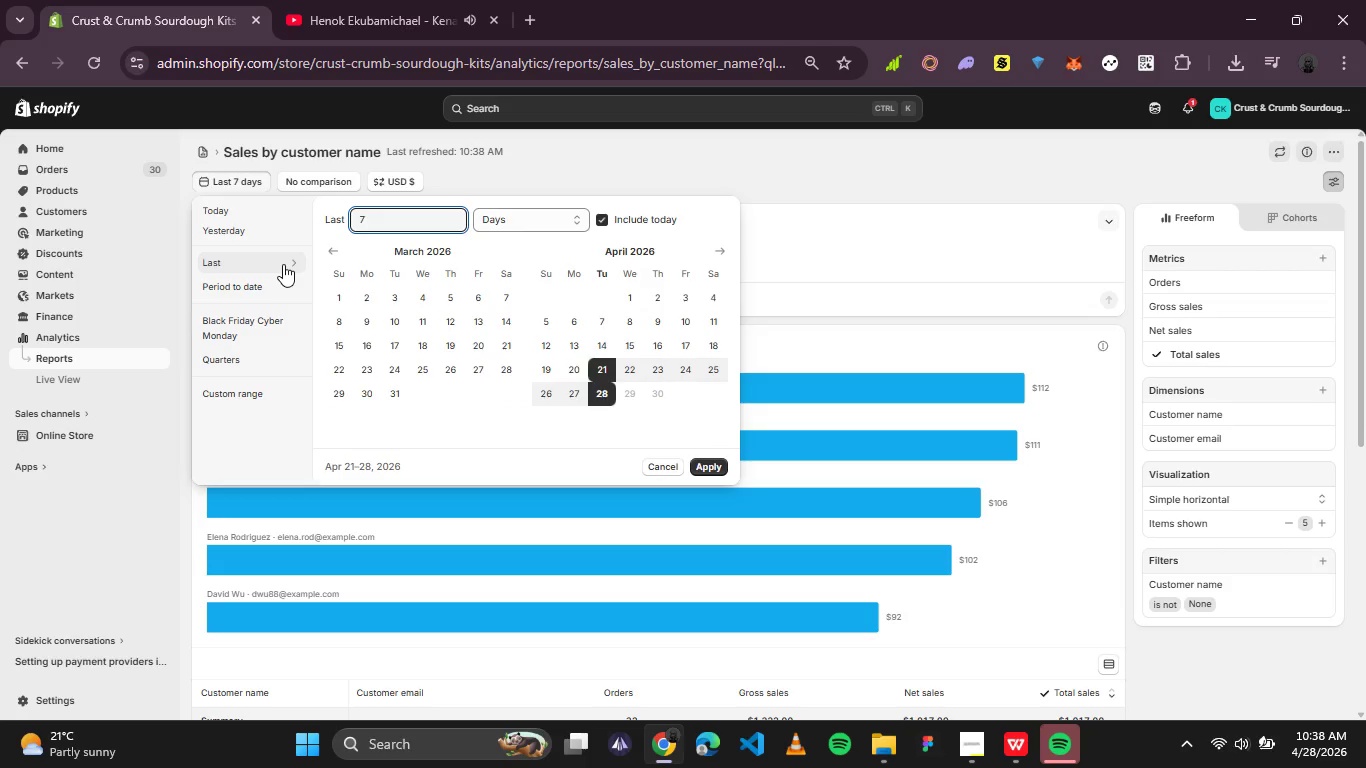 
left_click([283, 264])
 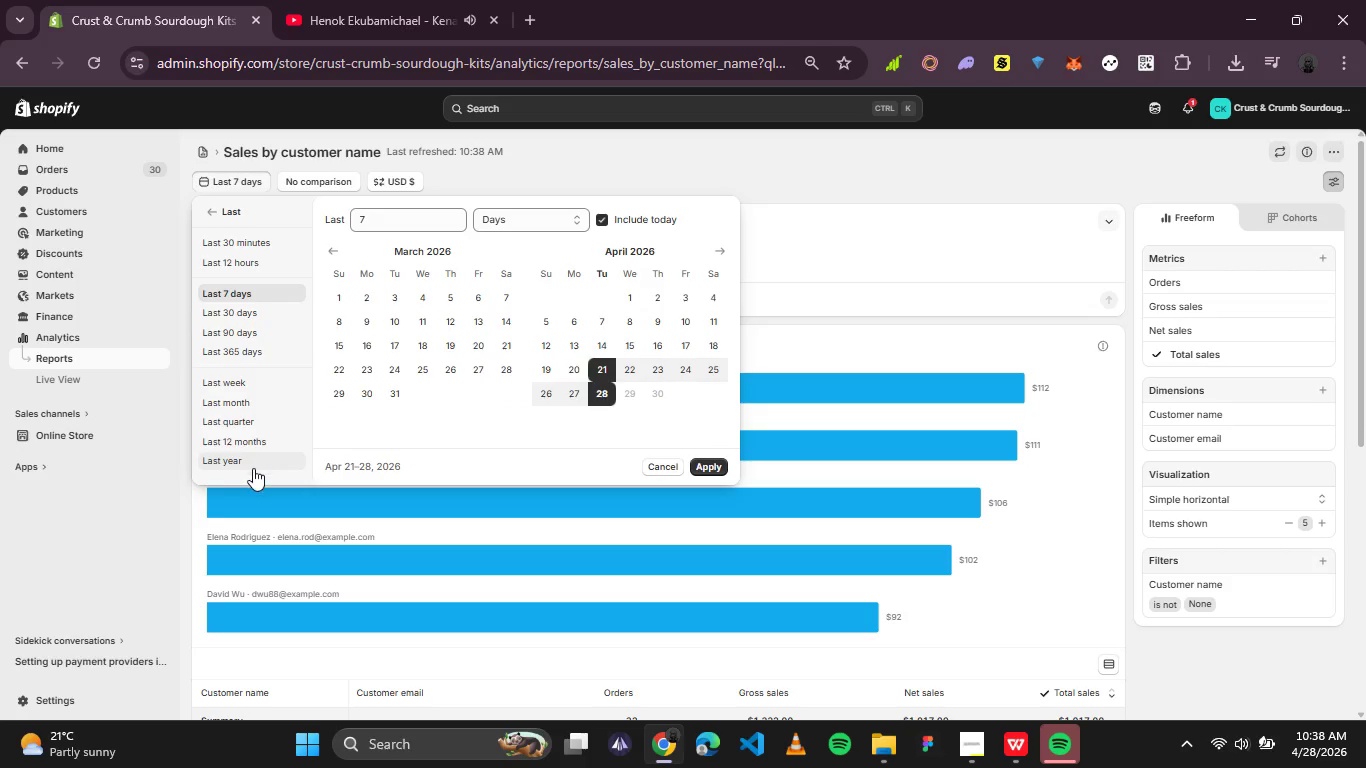 
left_click([253, 469])
 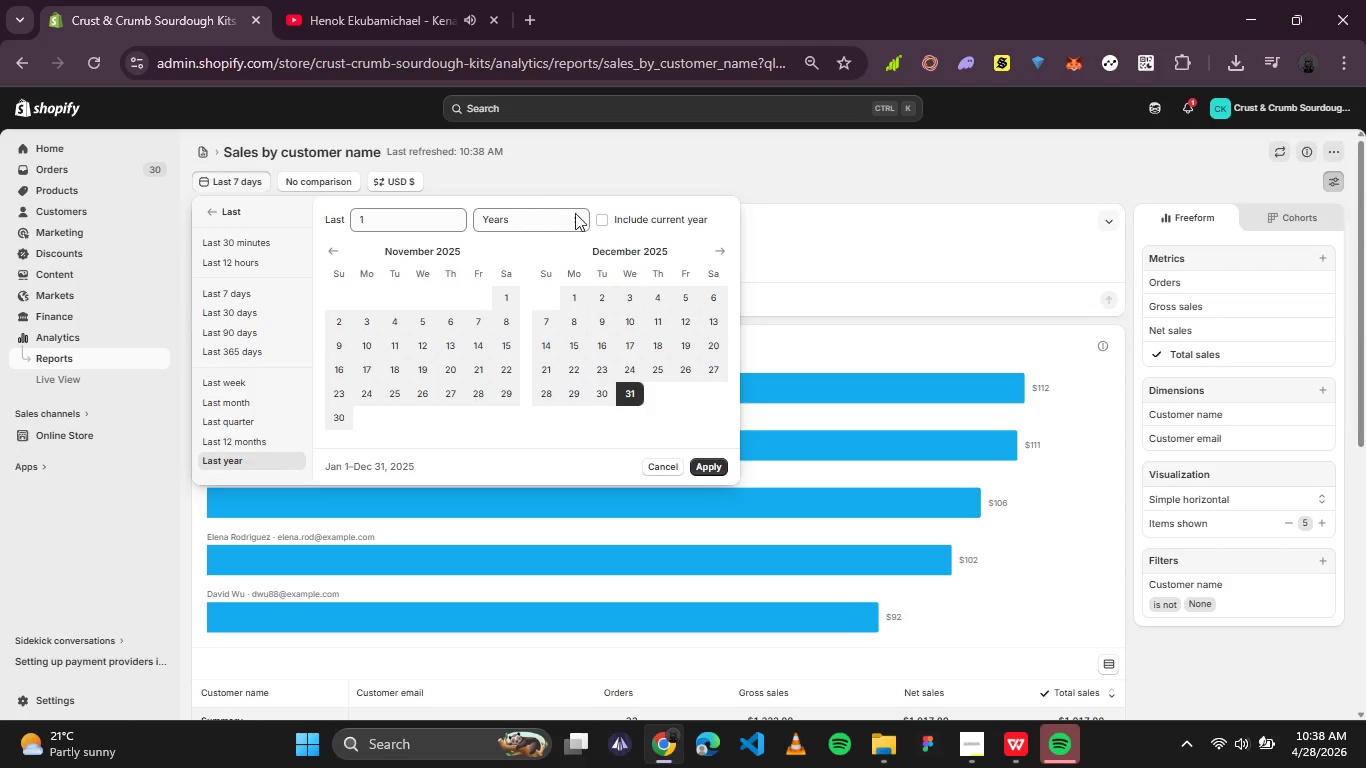 
left_click([603, 219])
 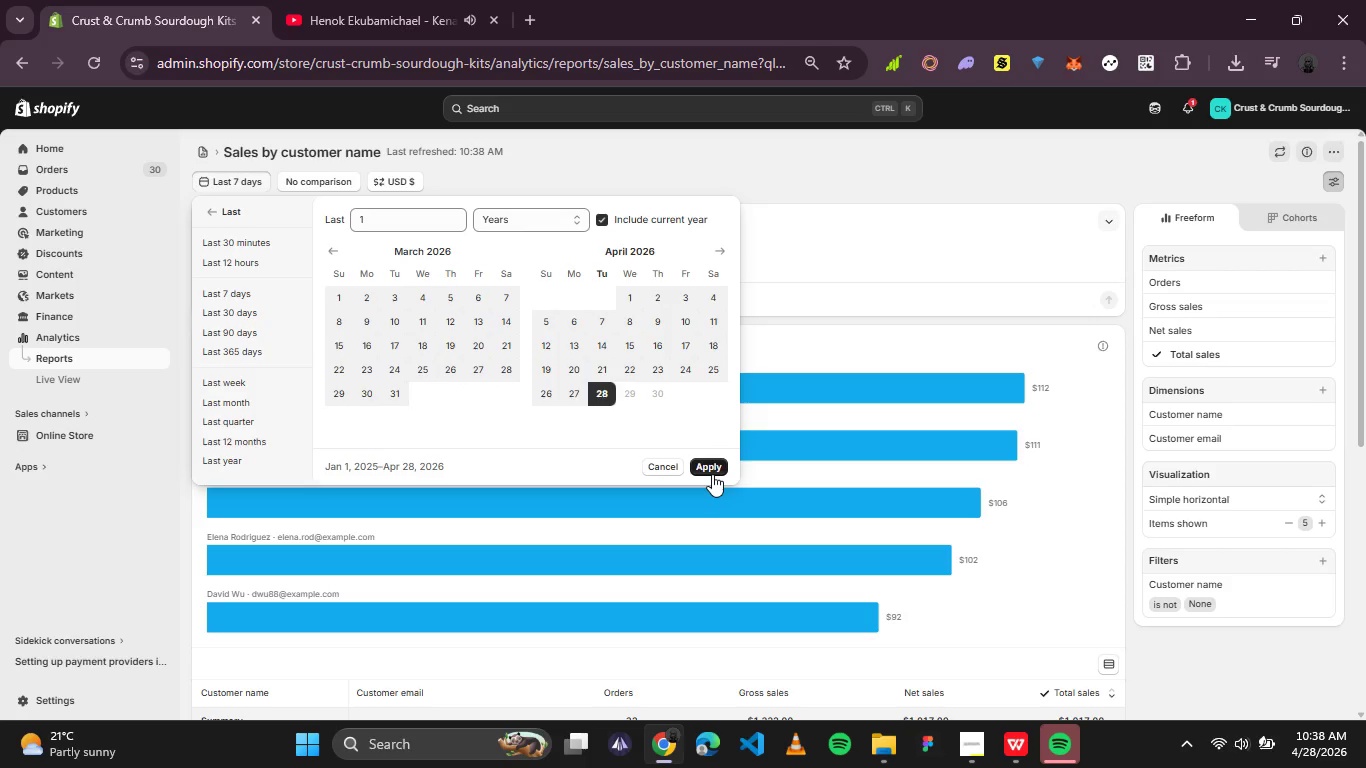 
left_click([712, 470])
 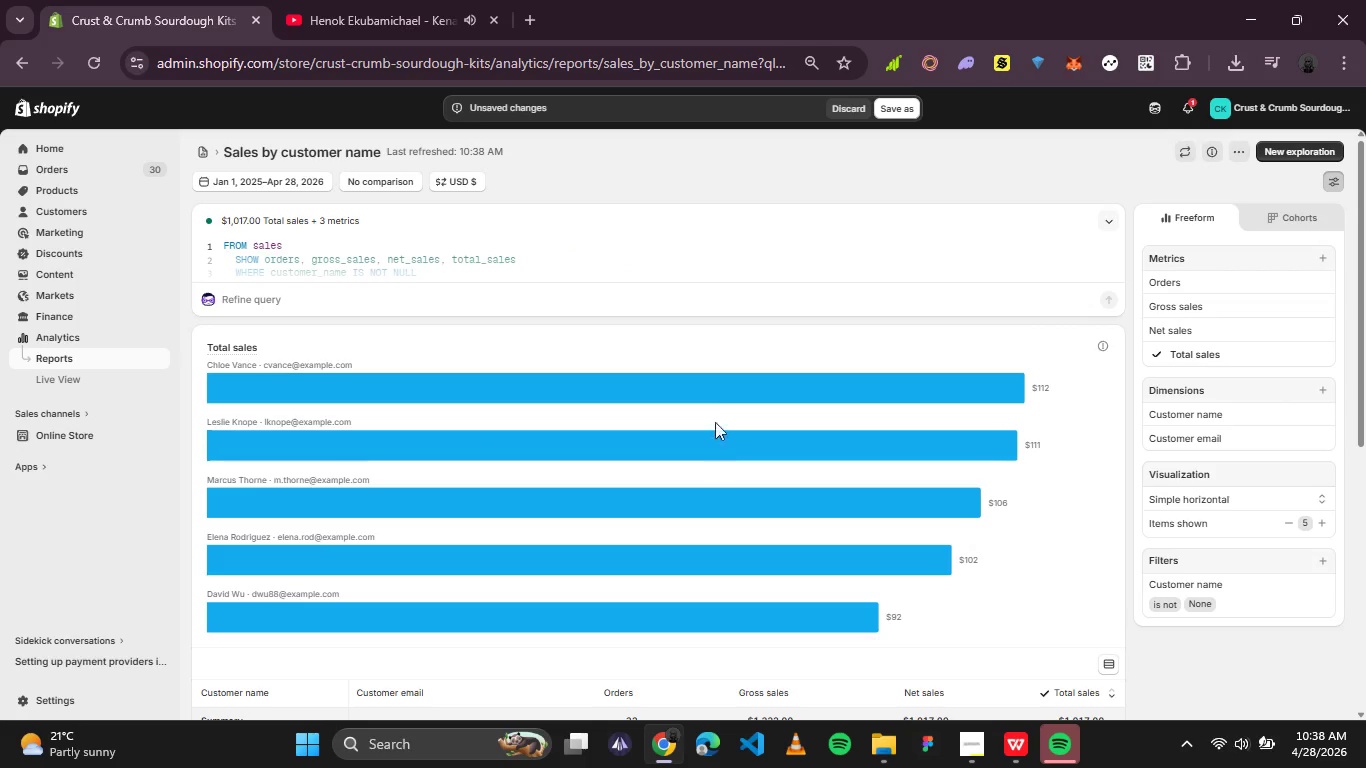 
wait(10.16)
 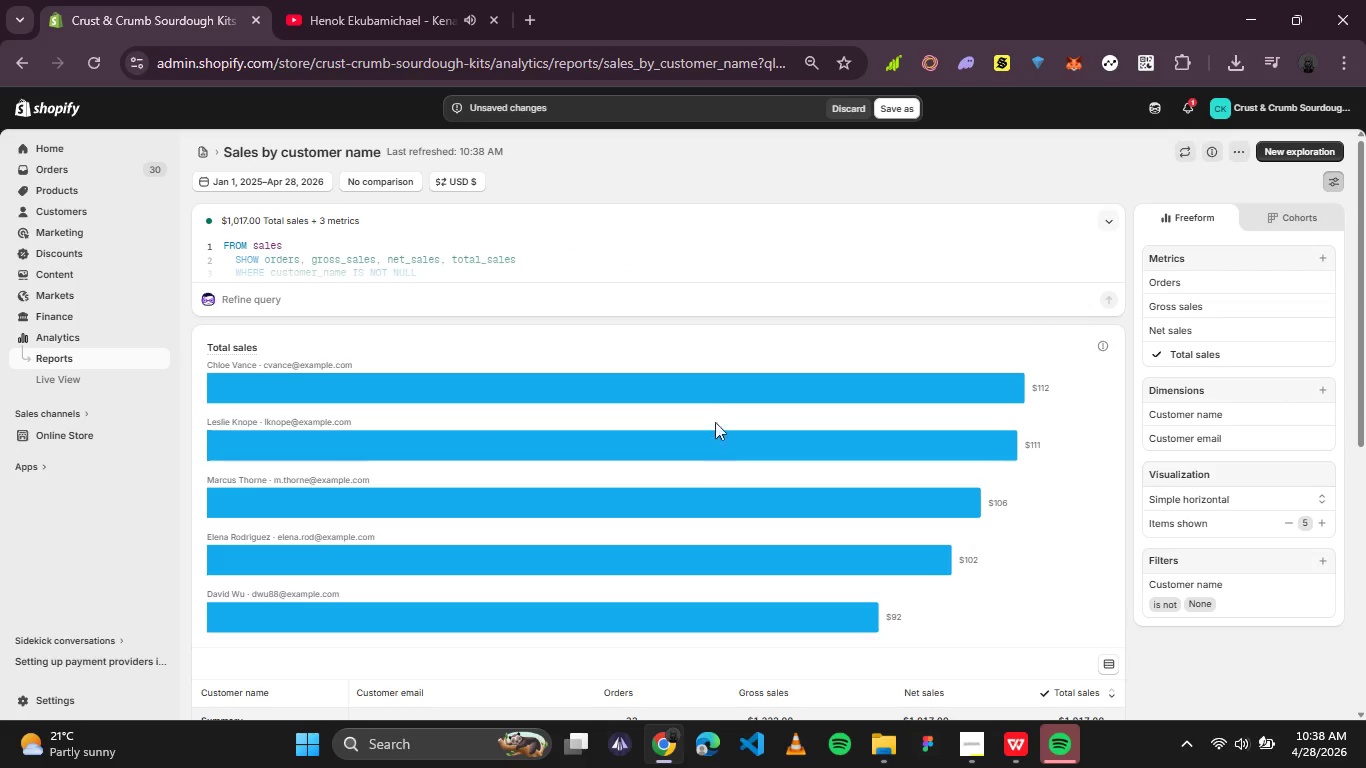 
key(PrintScreen)
 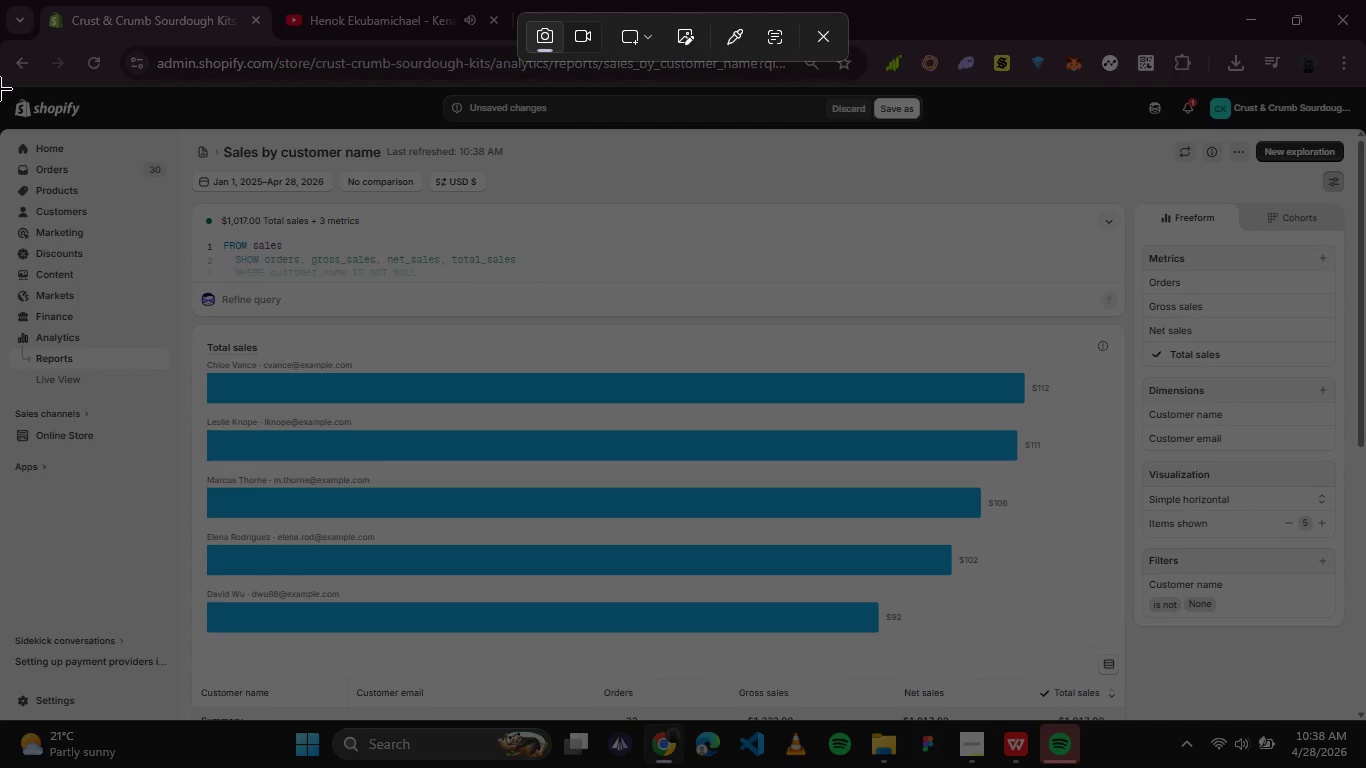 
wait(5.22)
 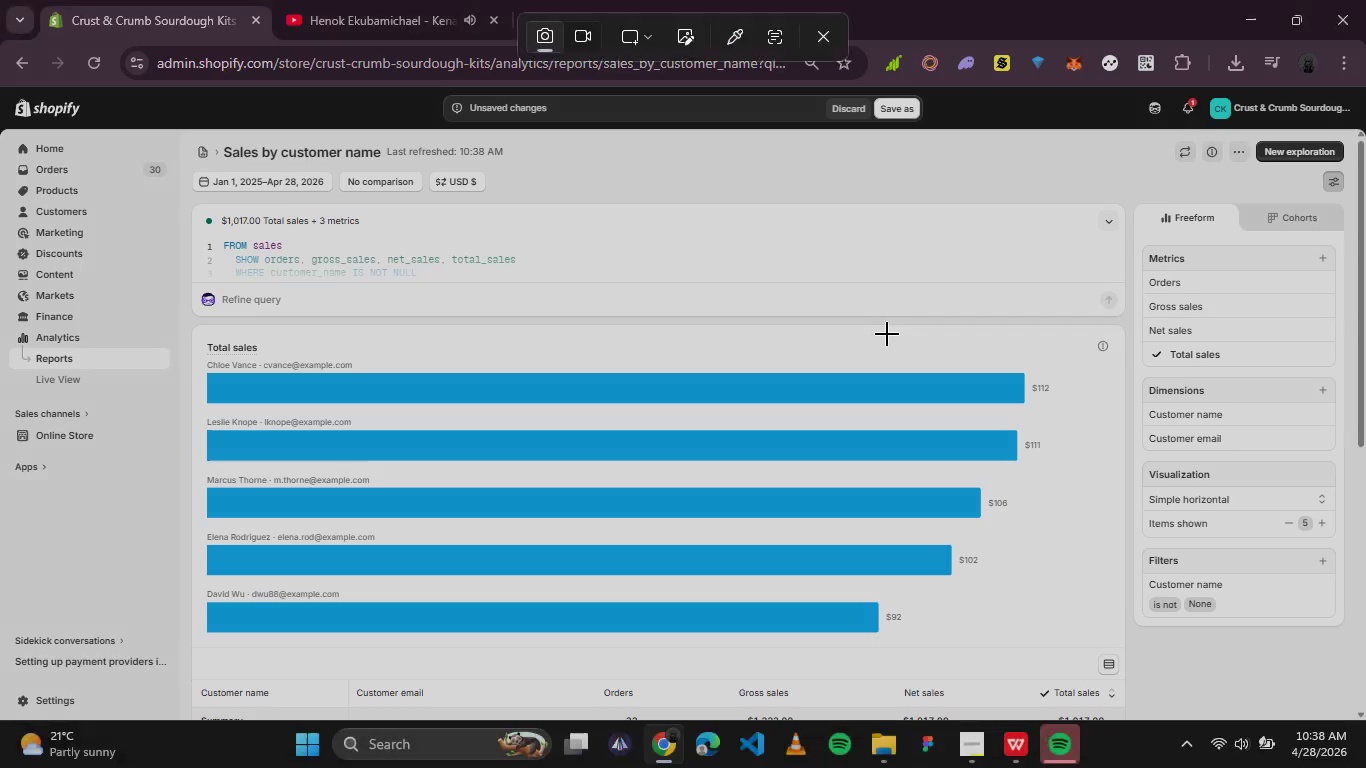 
left_click_drag(start_coordinate=[0, 89], to_coordinate=[1355, 719])
 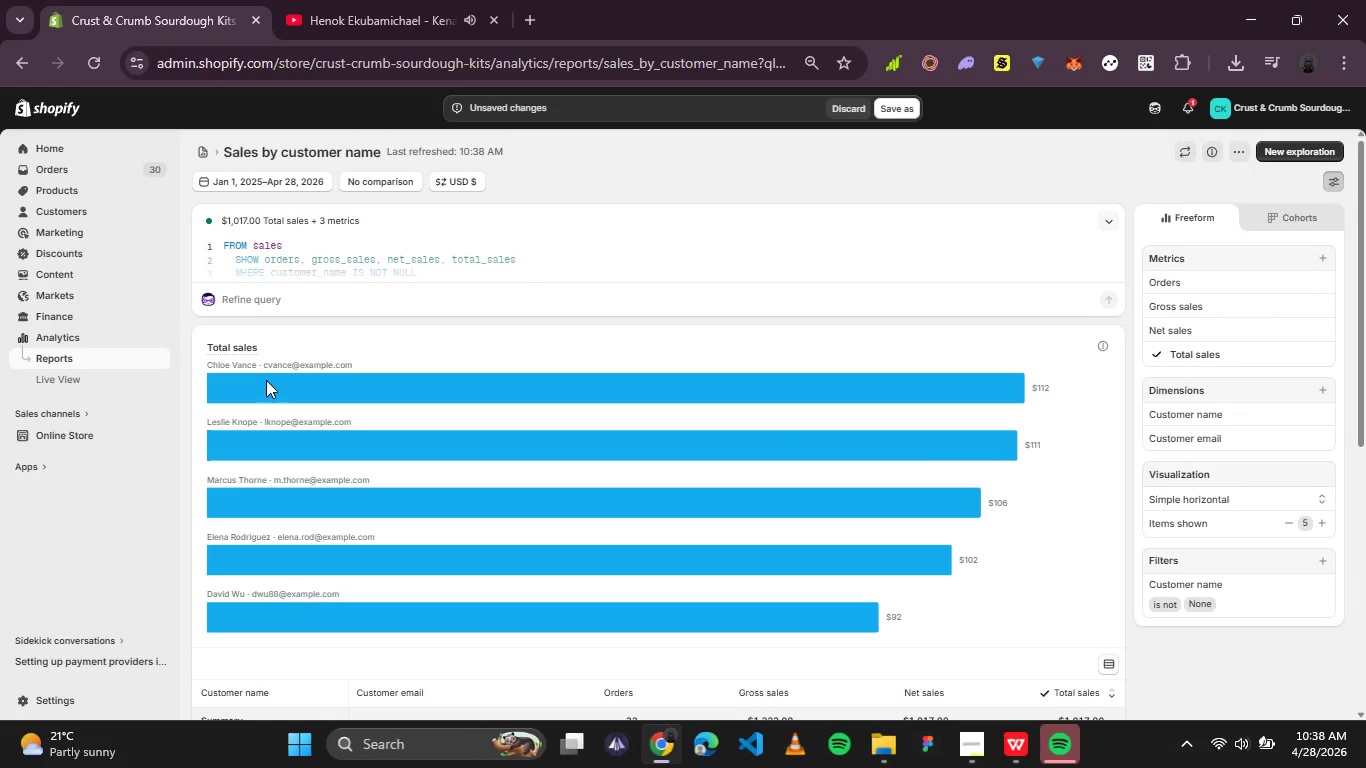 
scroll: coordinate [461, 434], scroll_direction: down, amount: 4.0
 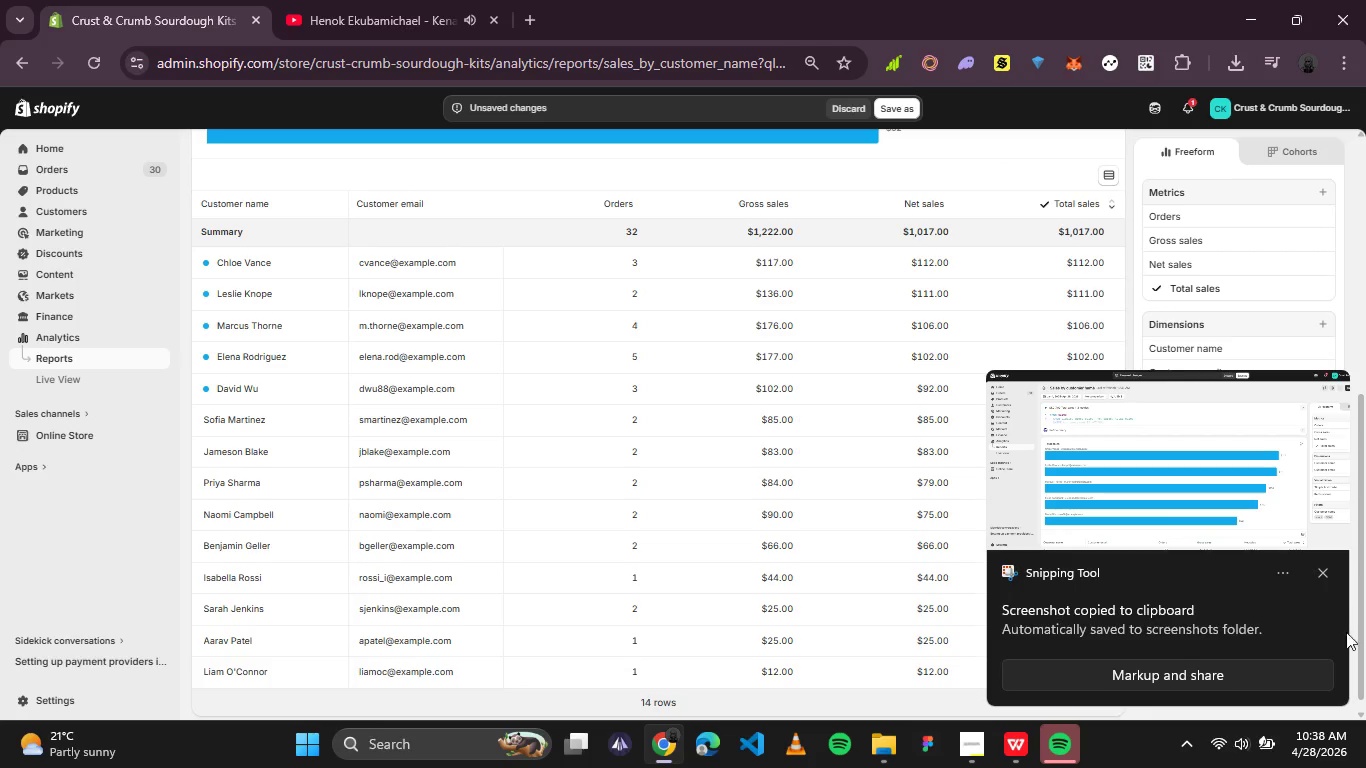 
left_click([1325, 575])
 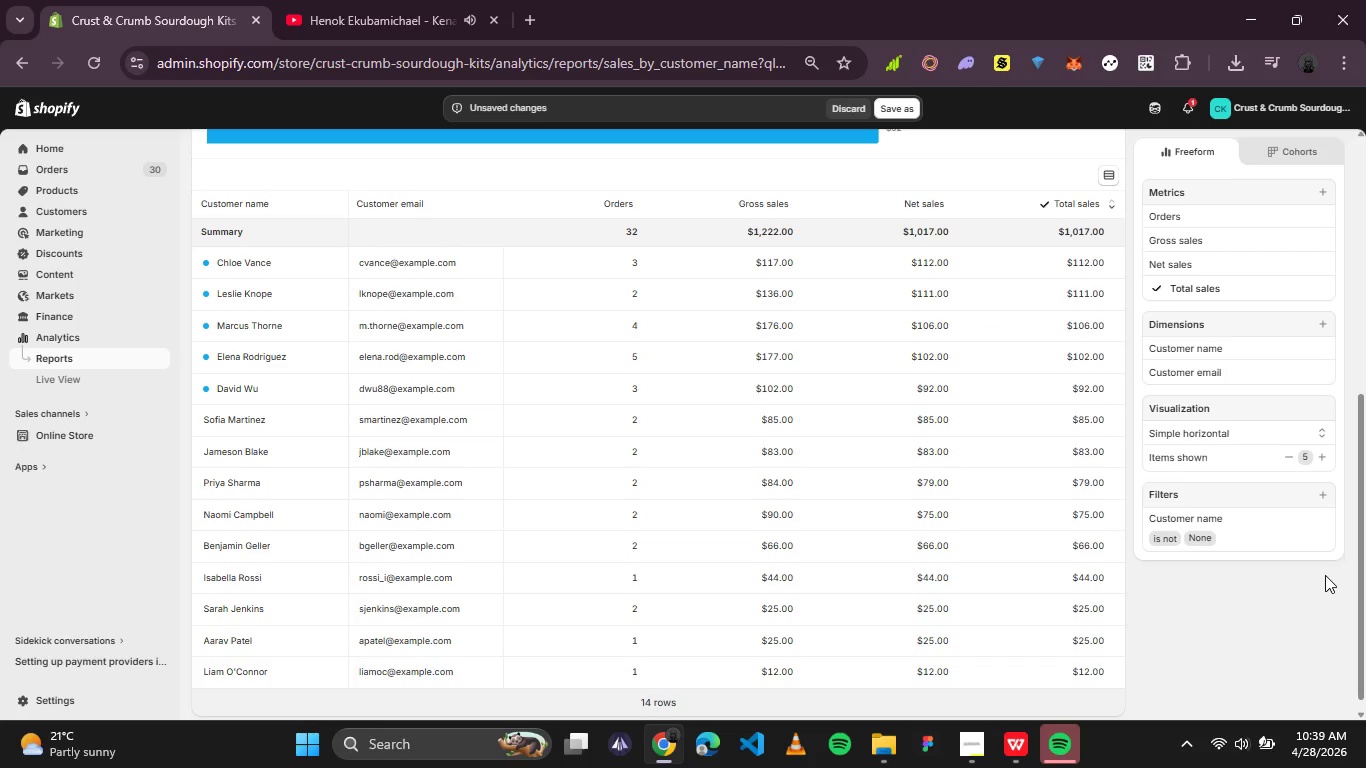 
key(PrintScreen)
 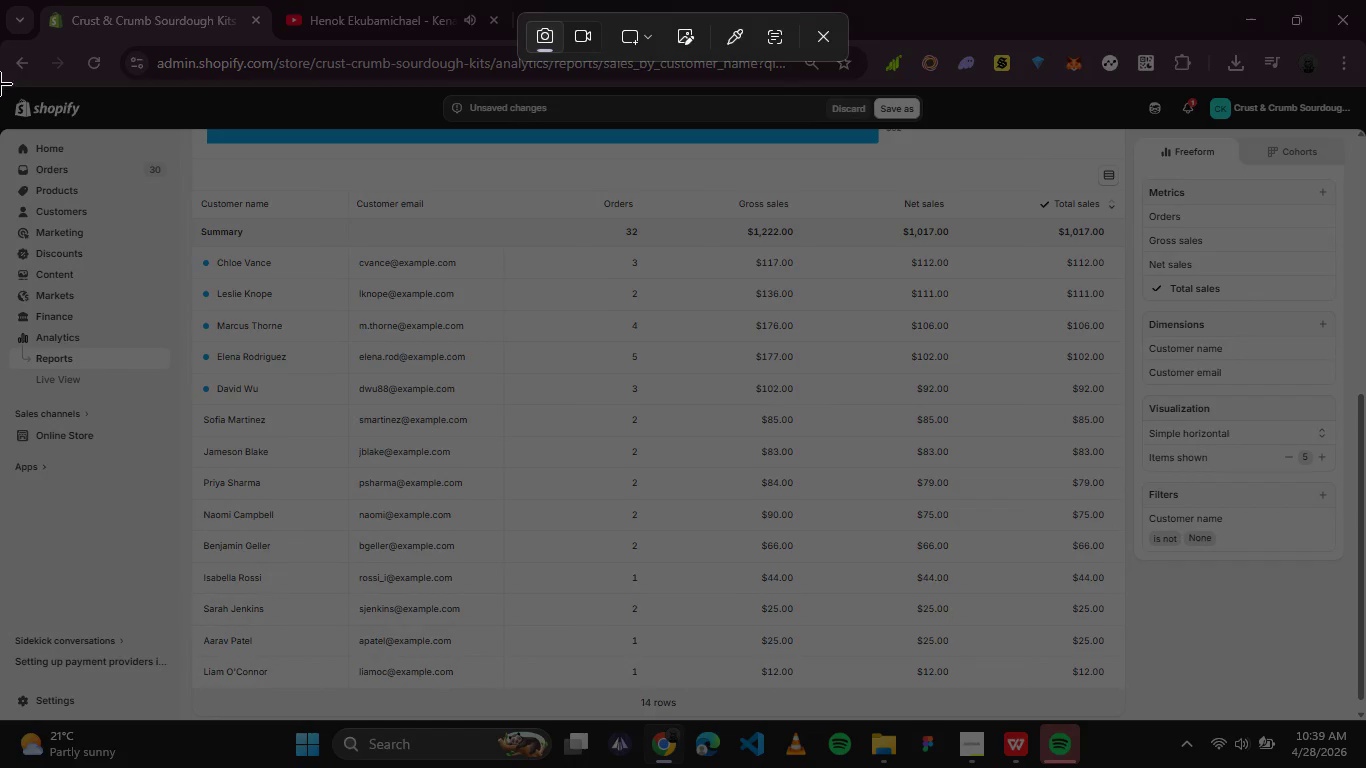 
left_click_drag(start_coordinate=[0, 86], to_coordinate=[1358, 719])
 